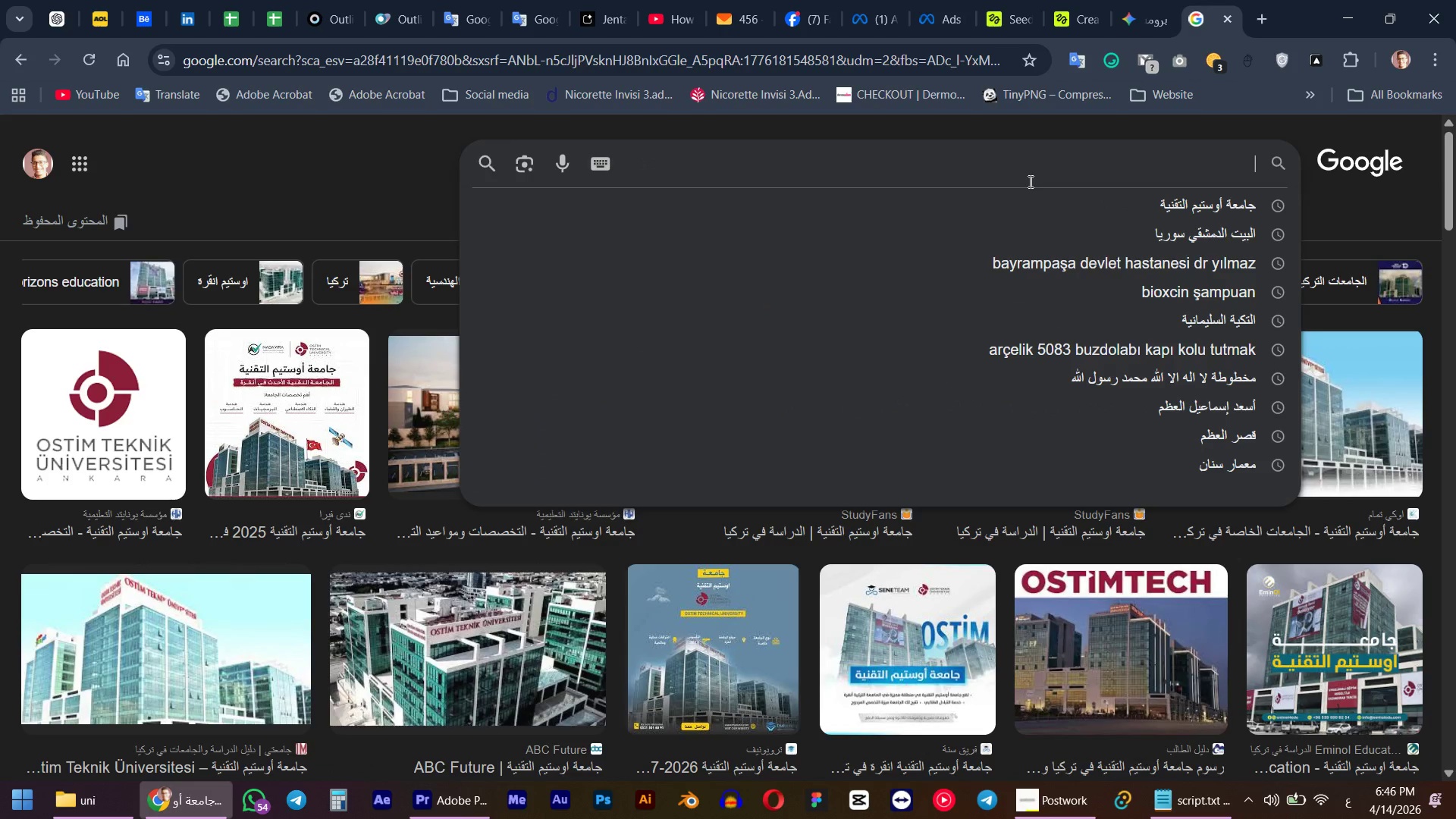 
type(ostim )
 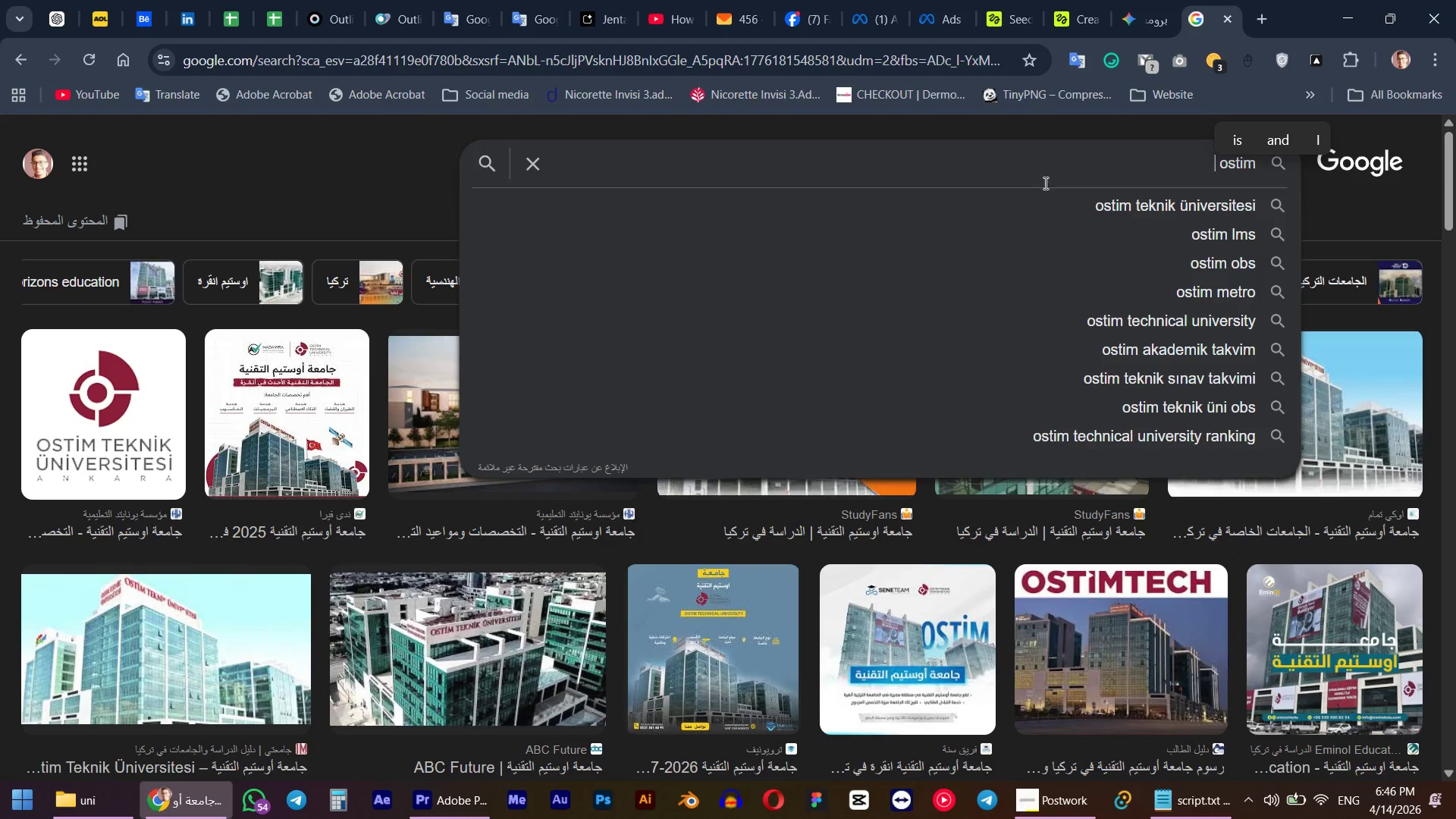 
left_click([1120, 211])
 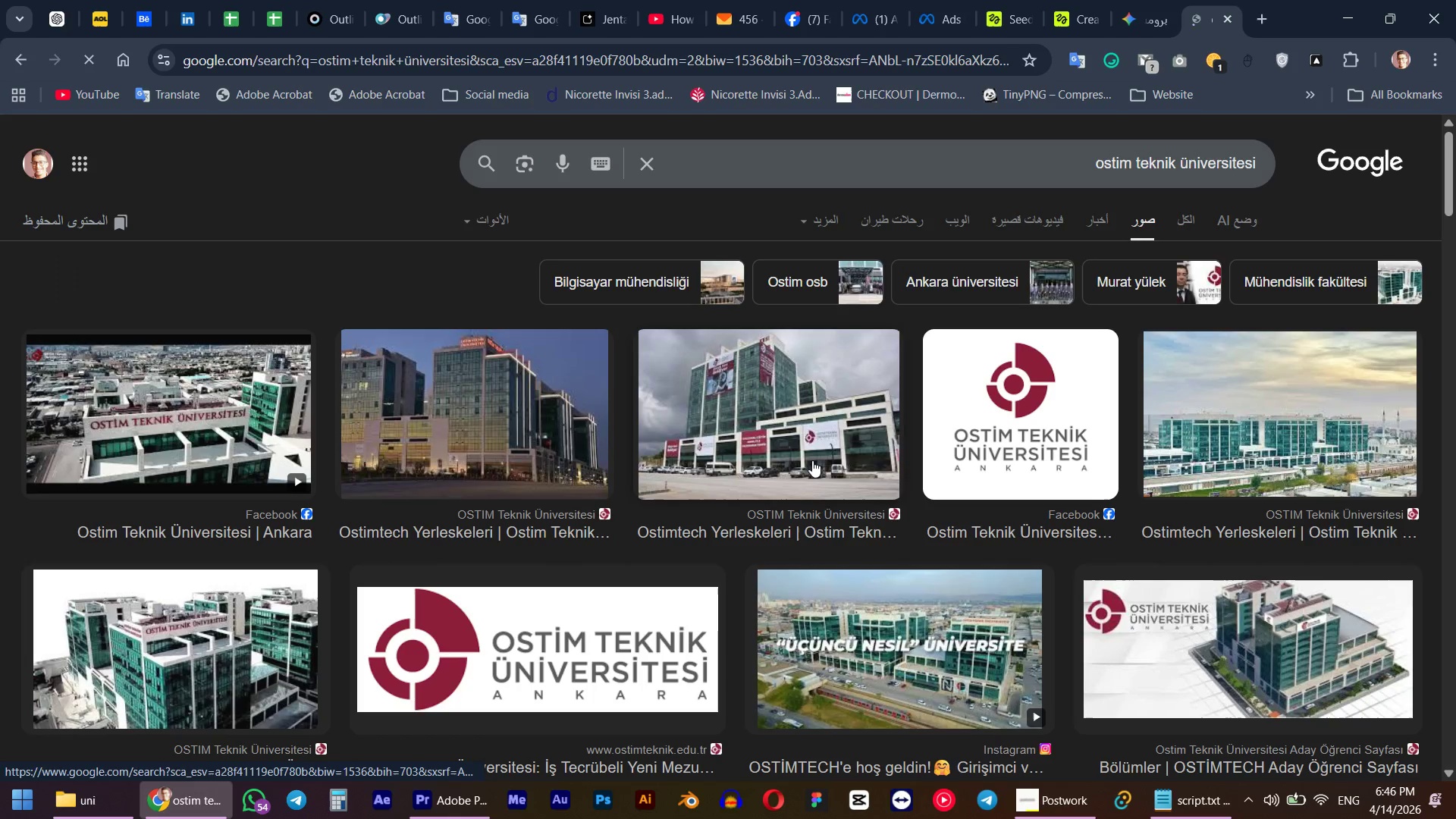 
scroll: coordinate [795, 479], scroll_direction: down, amount: 3.0
 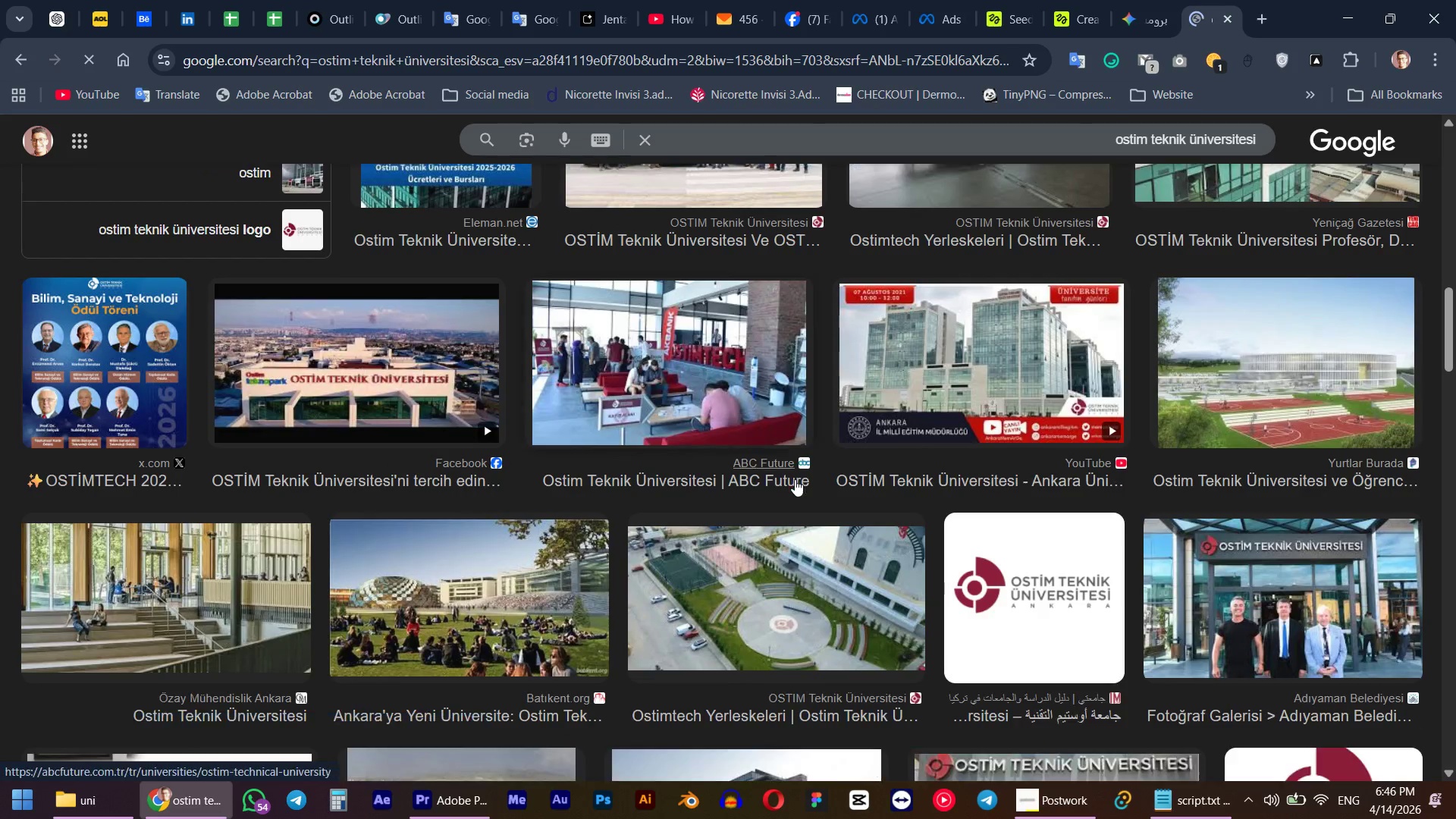 
scroll: coordinate [920, 453], scroll_direction: up, amount: 15.0
 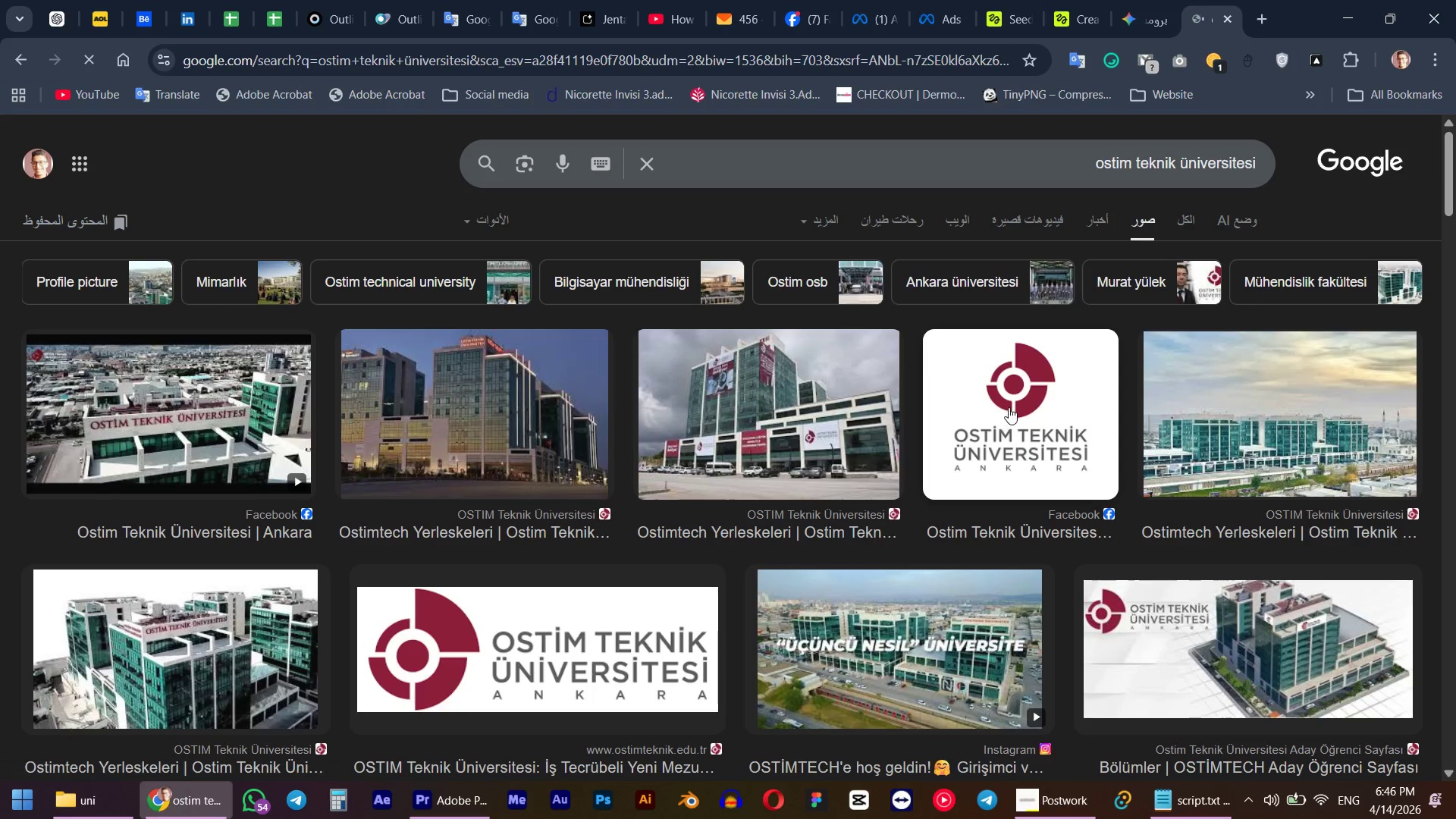 
left_click([1009, 406])
 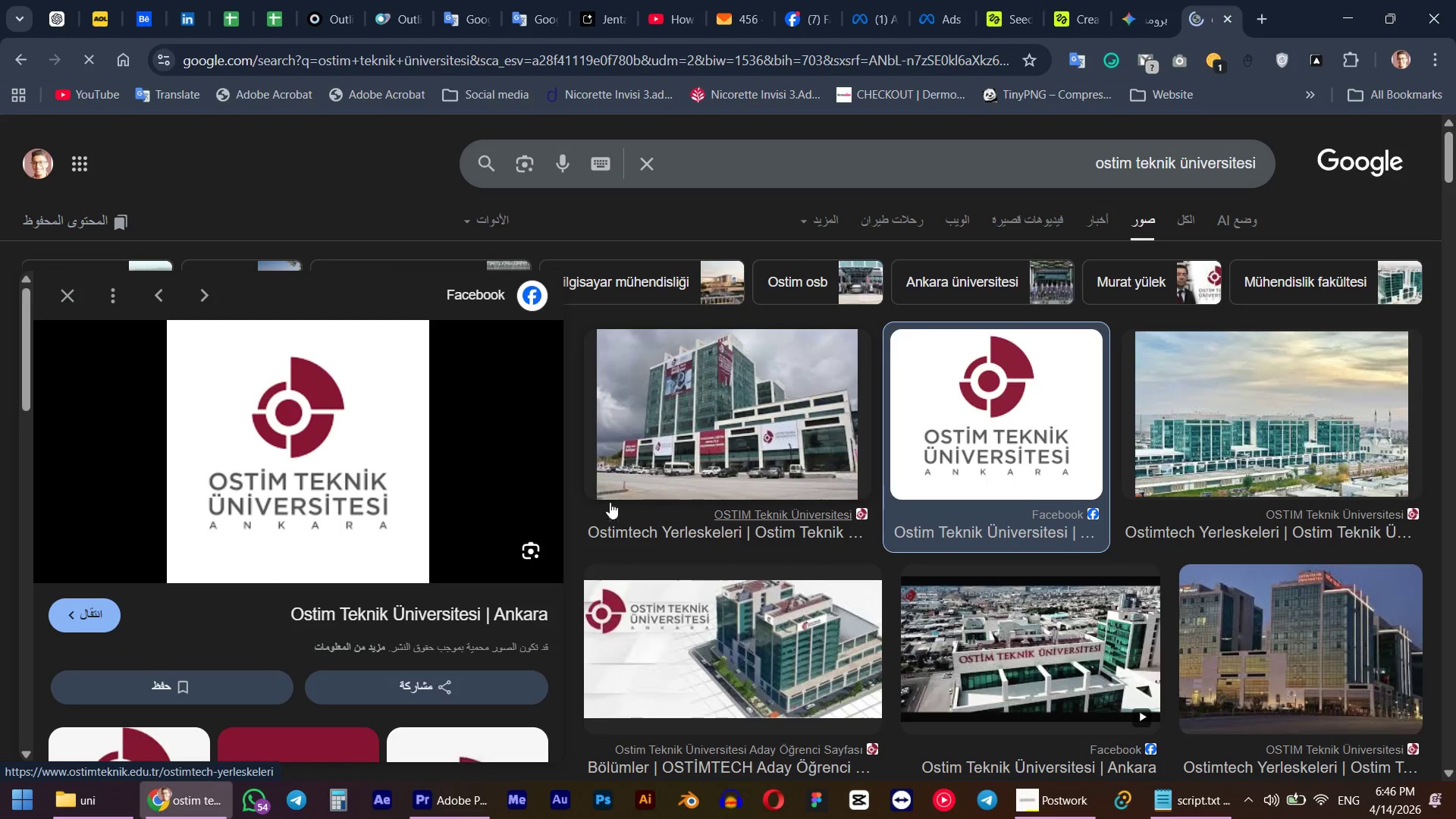 
scroll: coordinate [325, 639], scroll_direction: down, amount: 10.0
 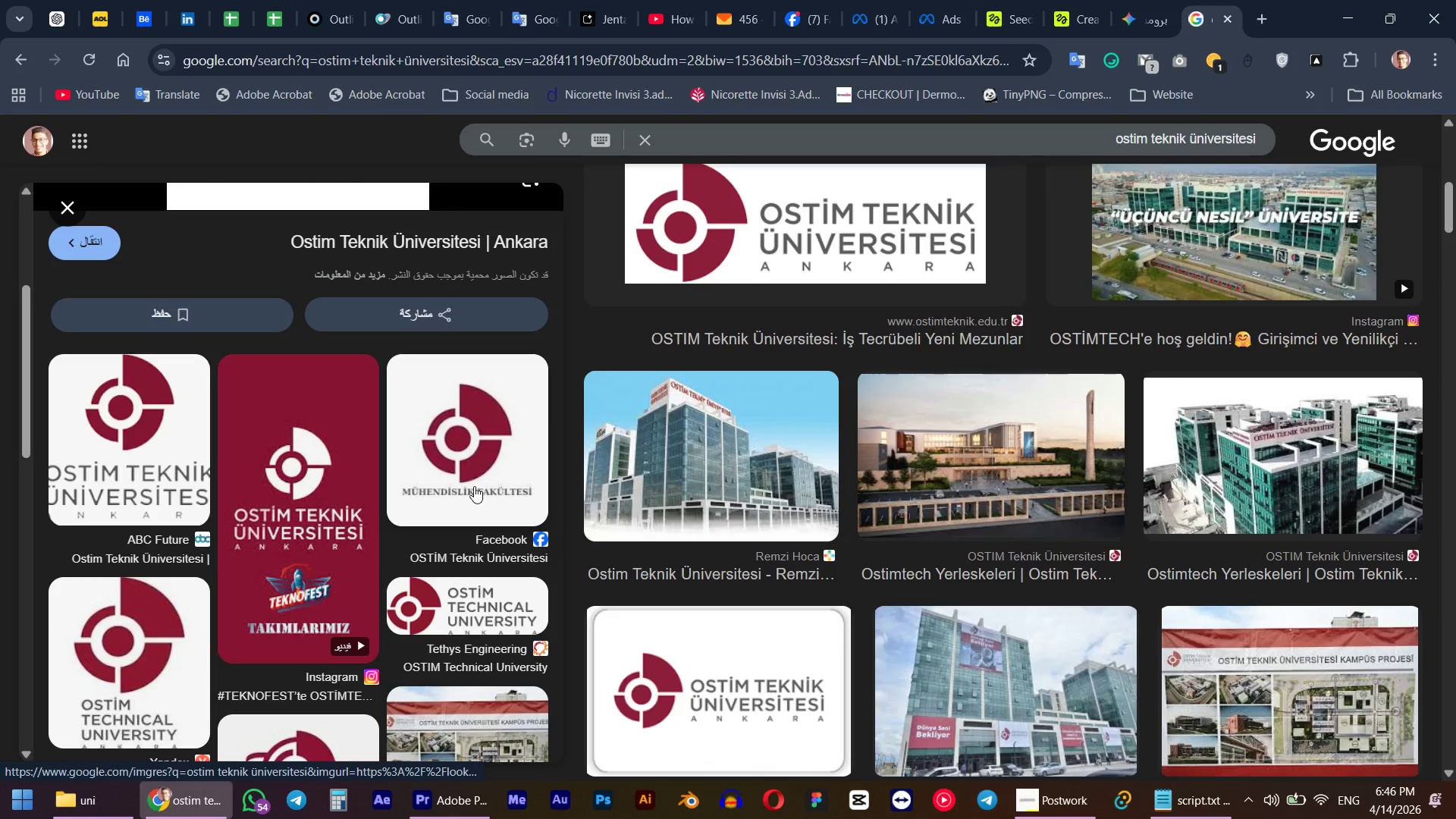 
scroll: coordinate [605, 499], scroll_direction: up, amount: 12.0
 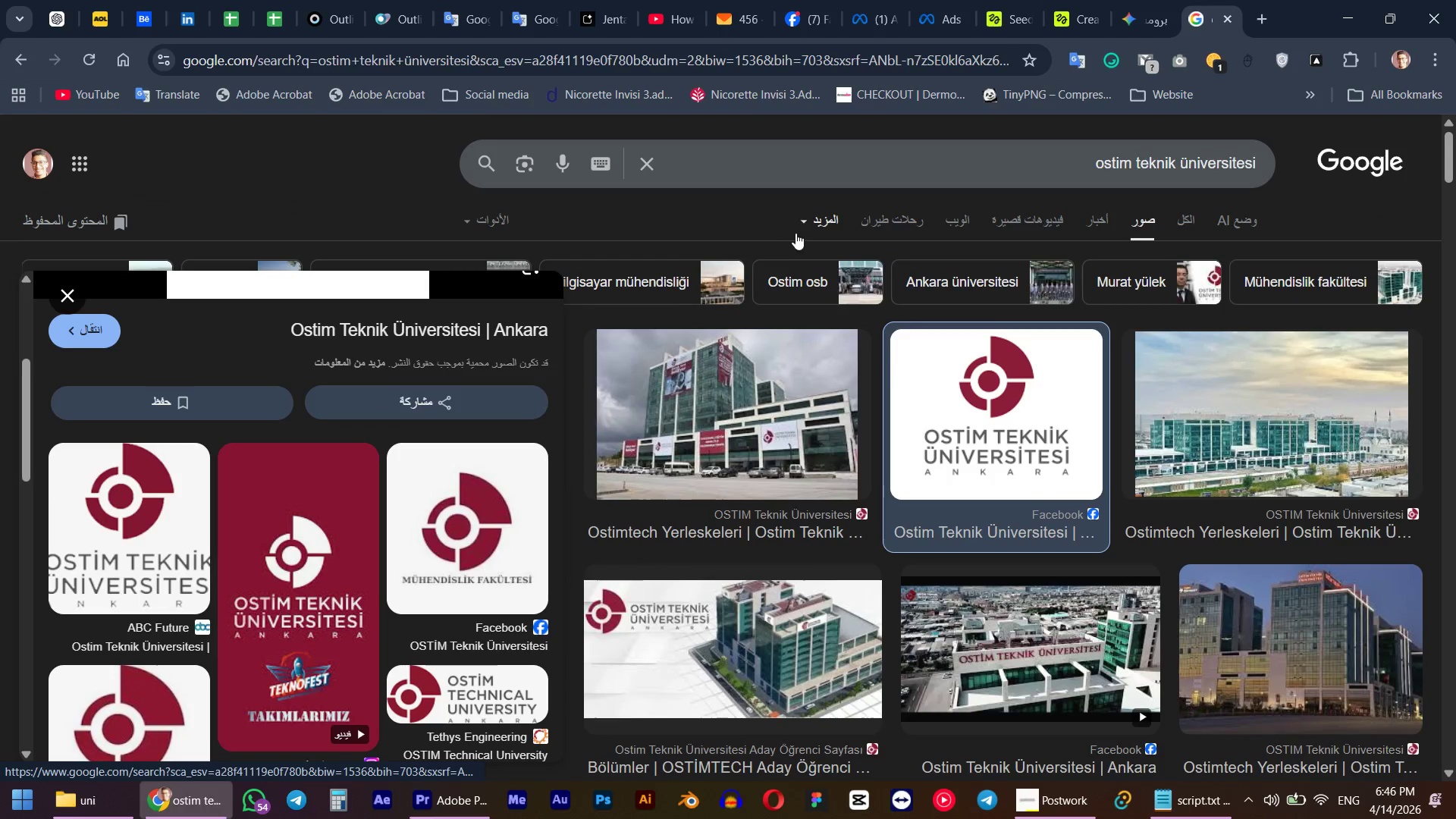 
left_click([811, 218])
 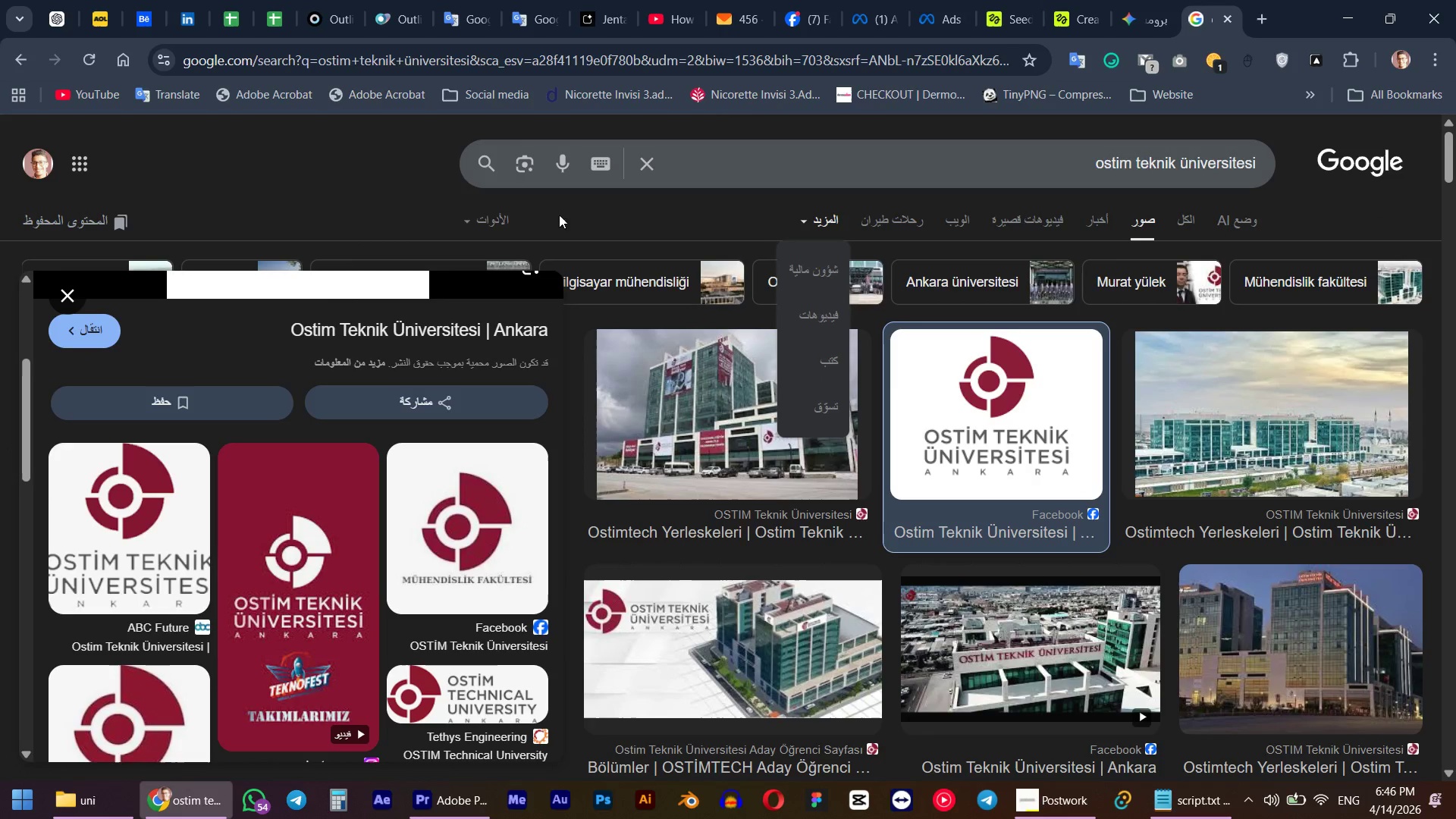 
left_click([498, 210])
 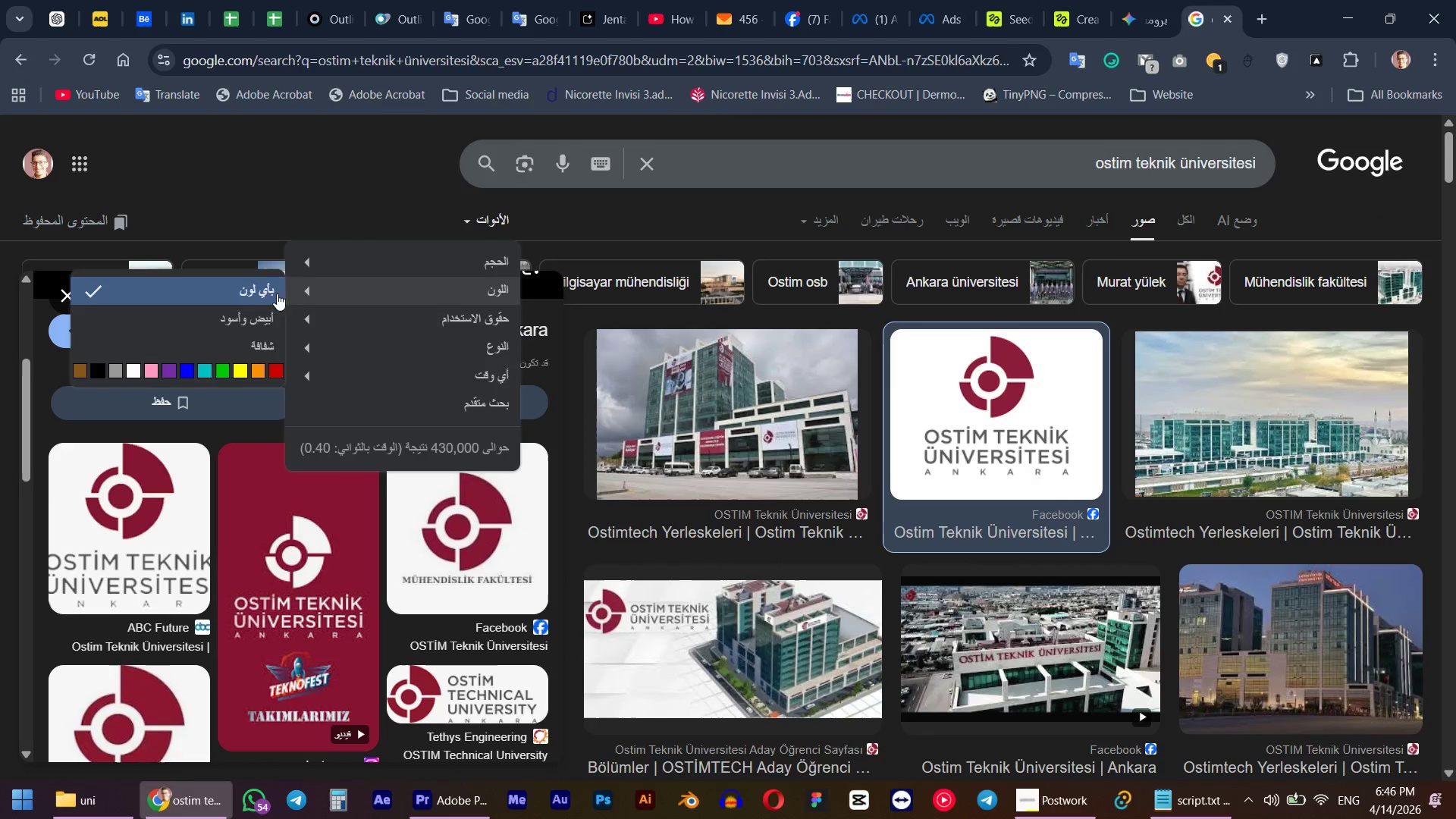 
left_click([233, 336])
 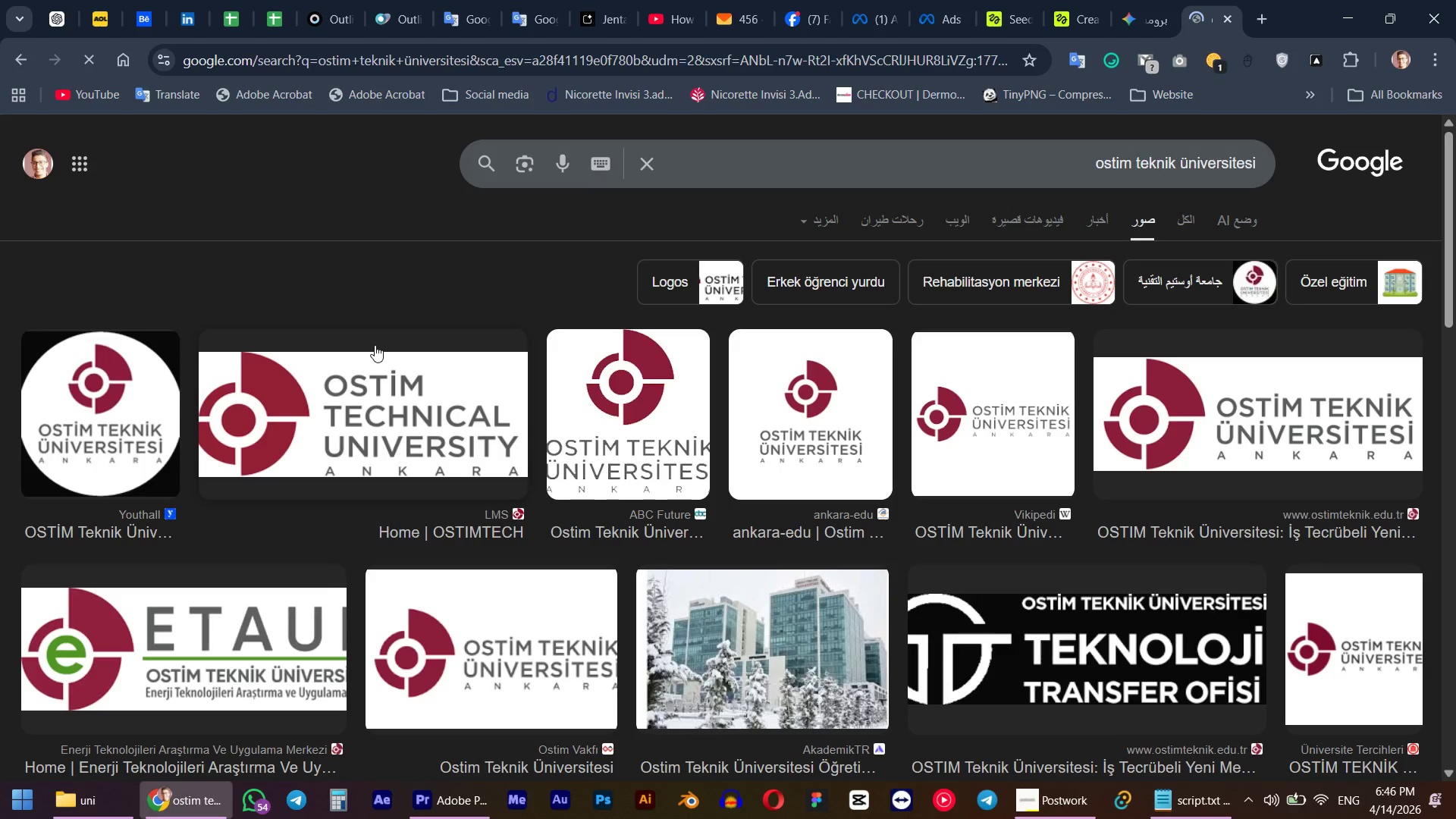 
mouse_move([409, 360])
 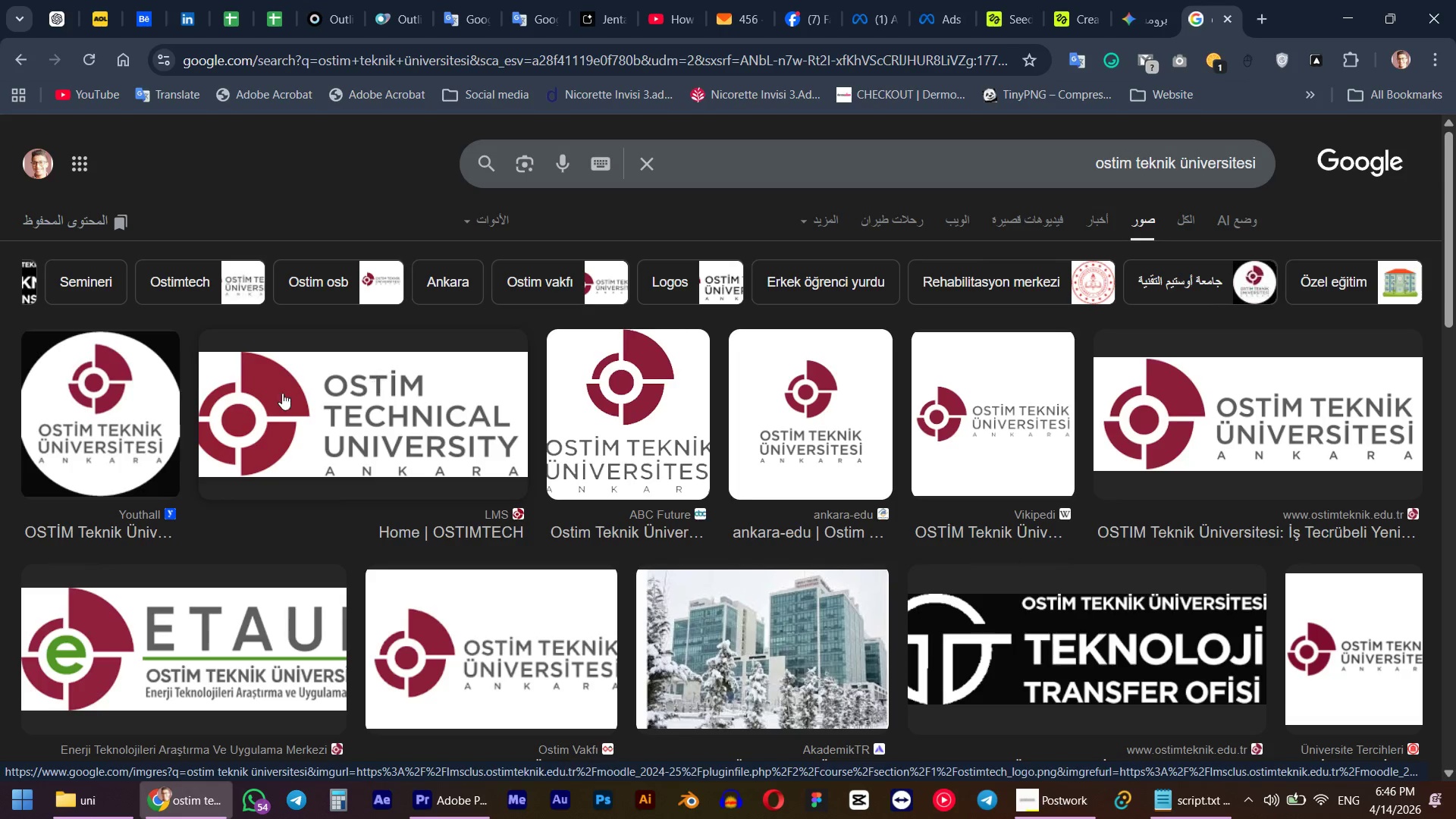 
left_click([99, 413])
 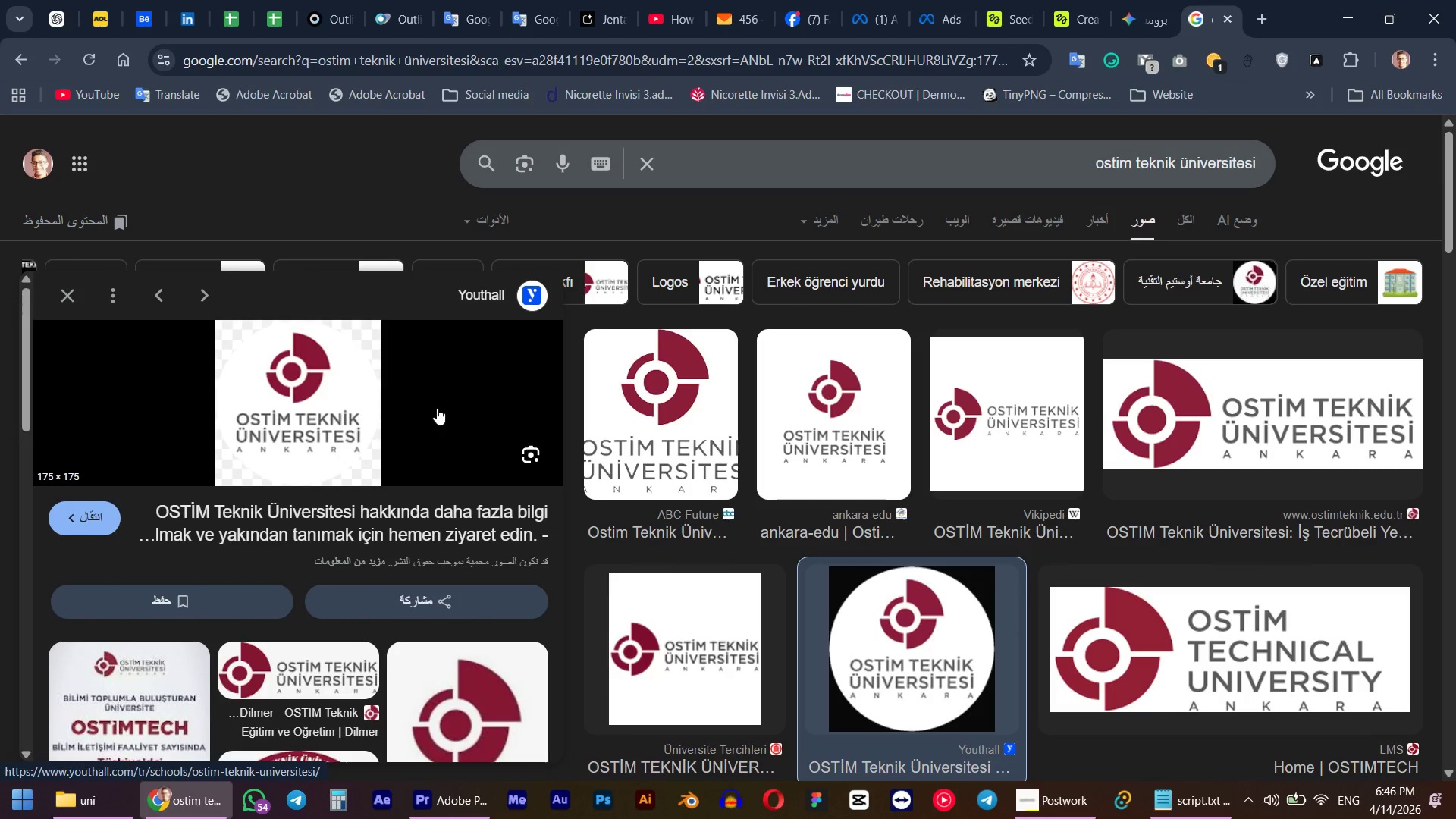 
right_click([306, 400])
 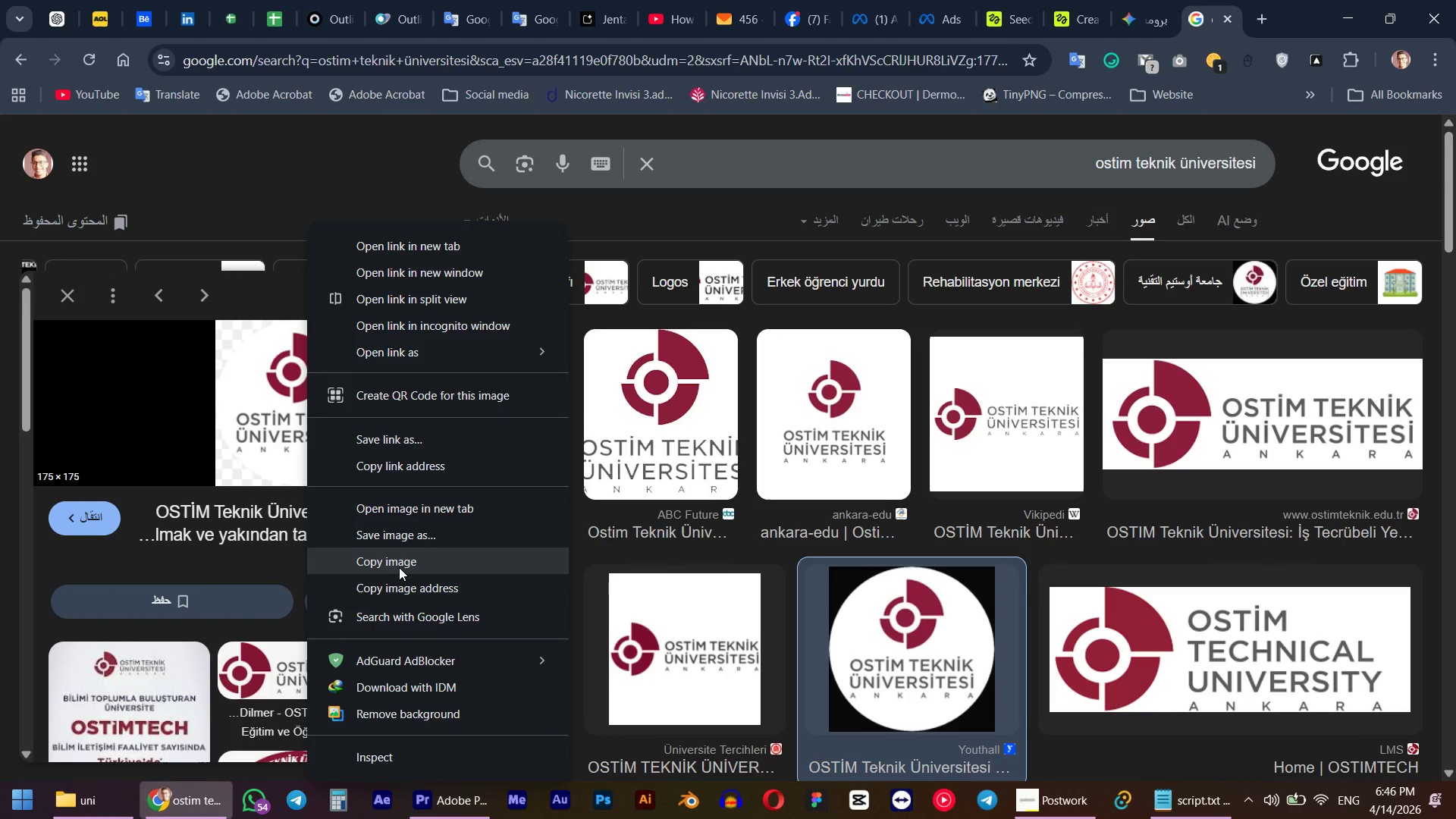 
left_click([422, 543])
 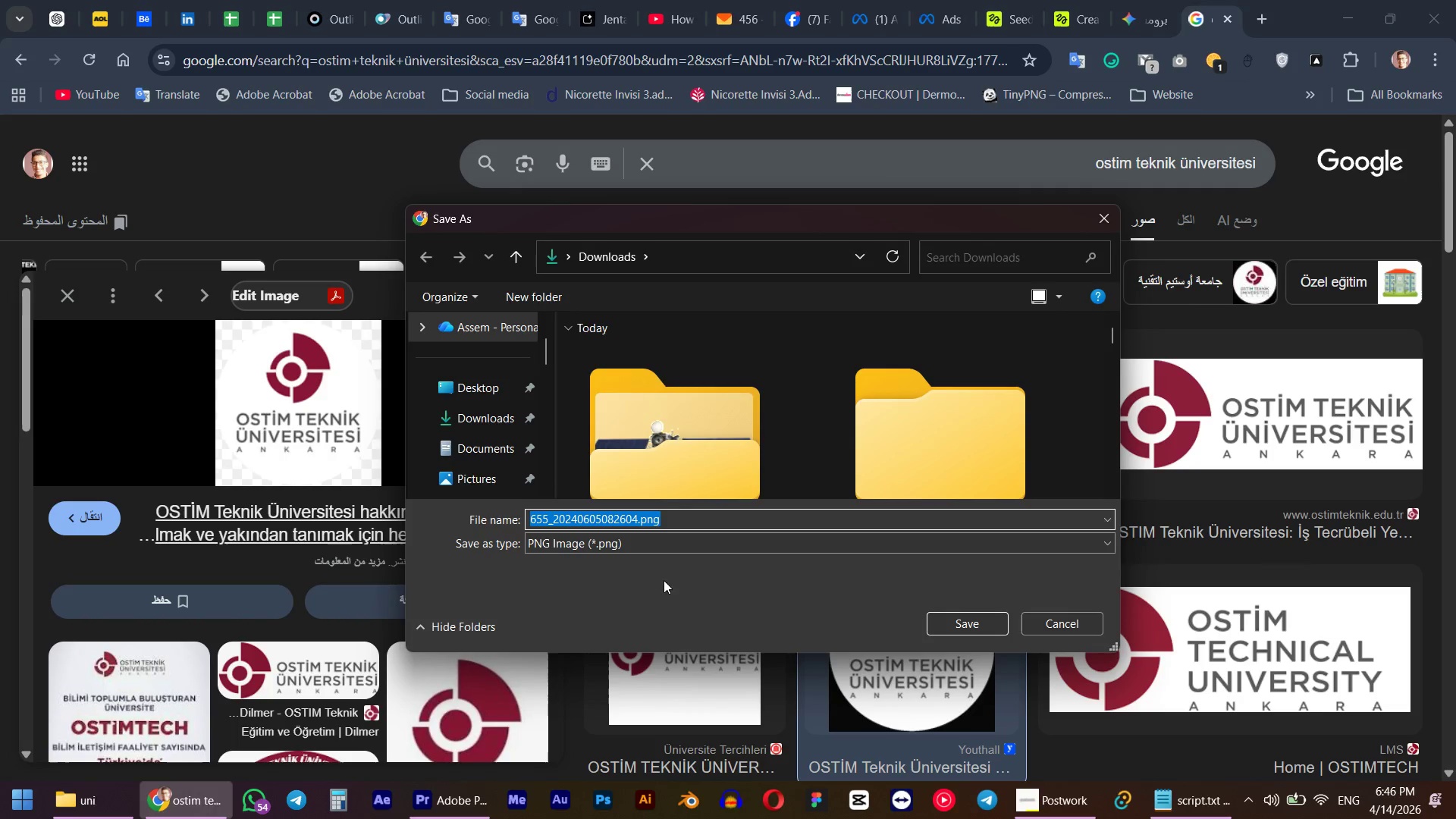 
left_click([962, 620])
 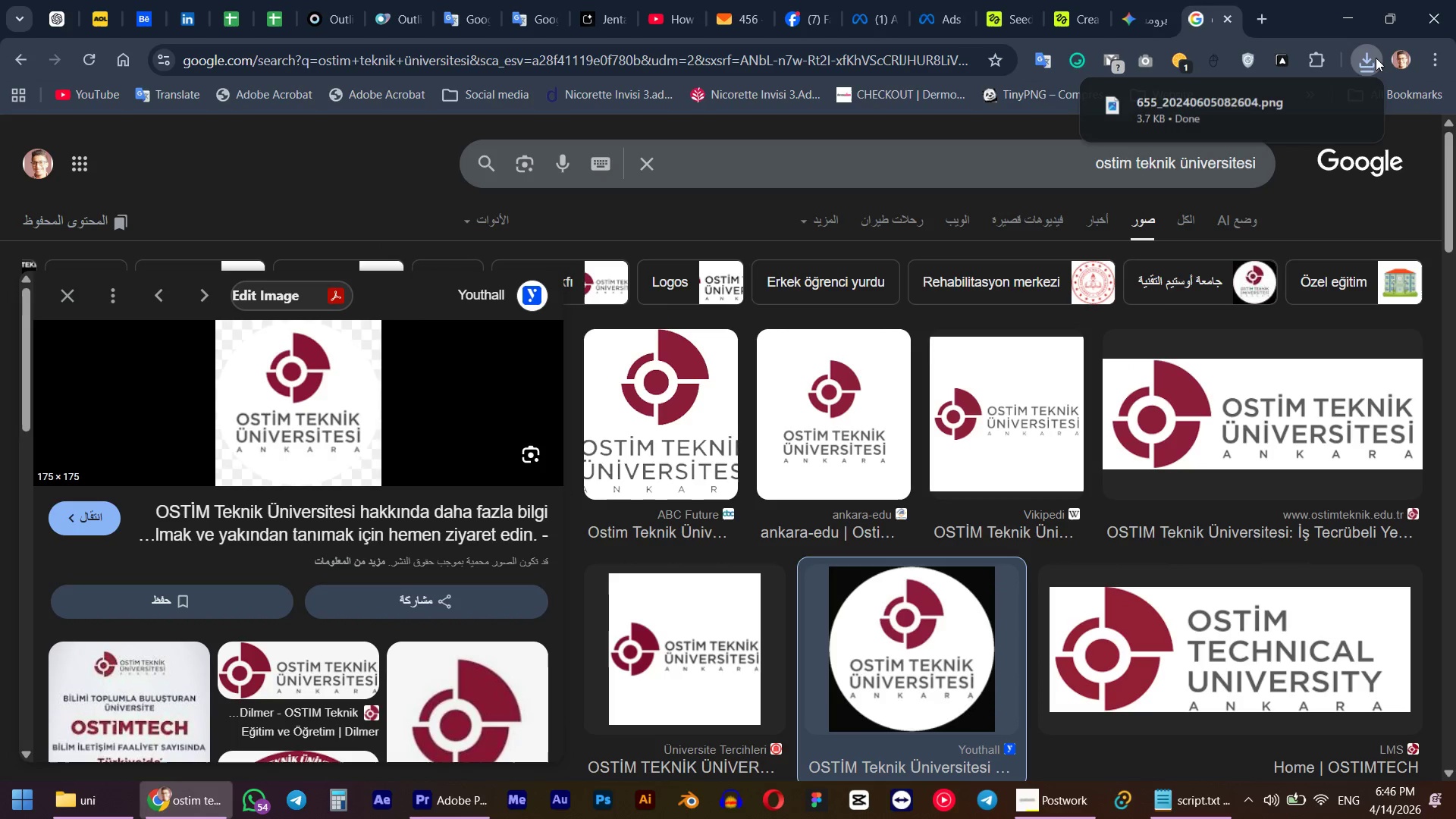 
left_click_drag(start_coordinate=[1226, 105], to_coordinate=[571, 582])
 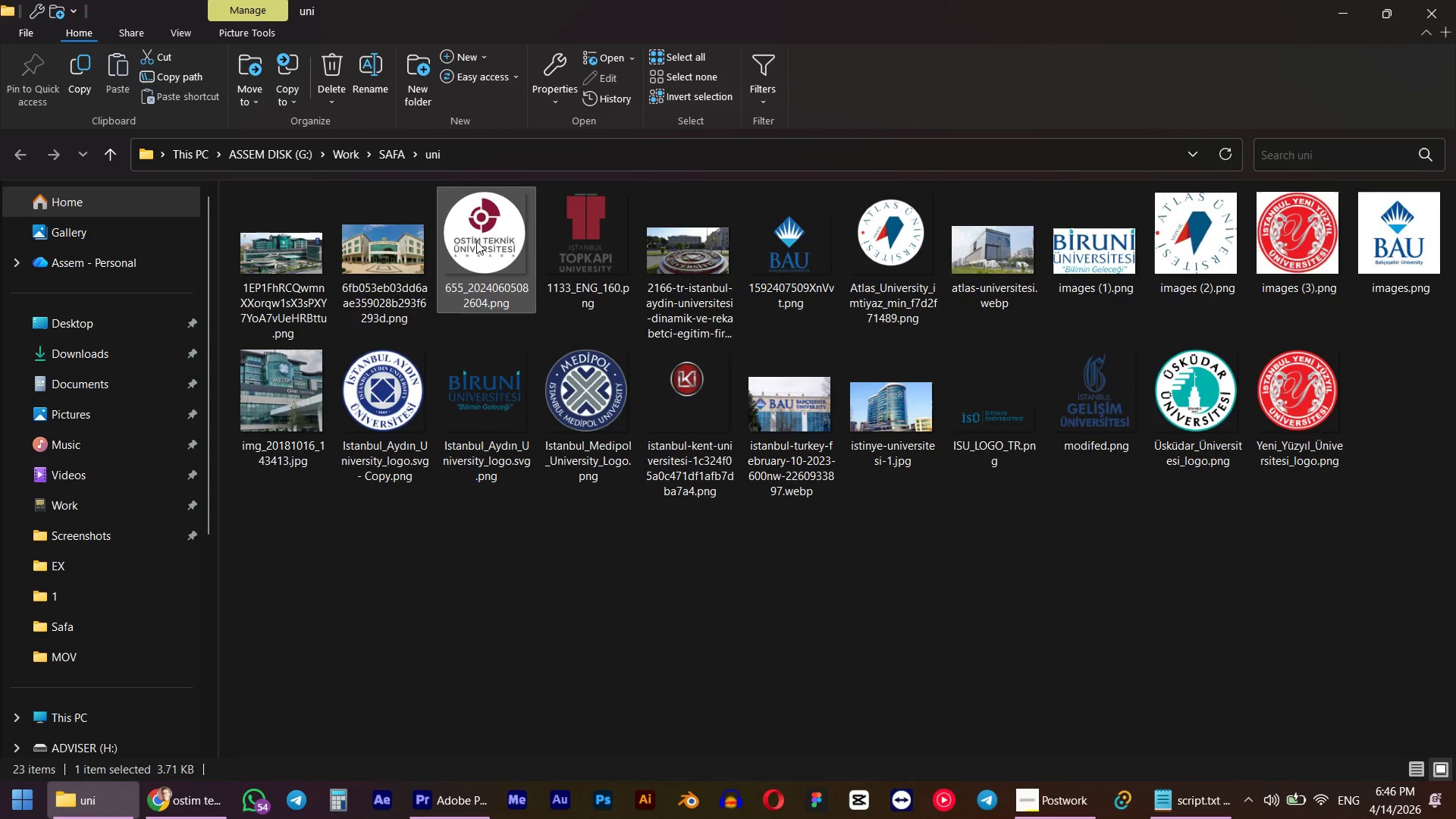 
left_click_drag(start_coordinate=[483, 235], to_coordinate=[187, 438])
 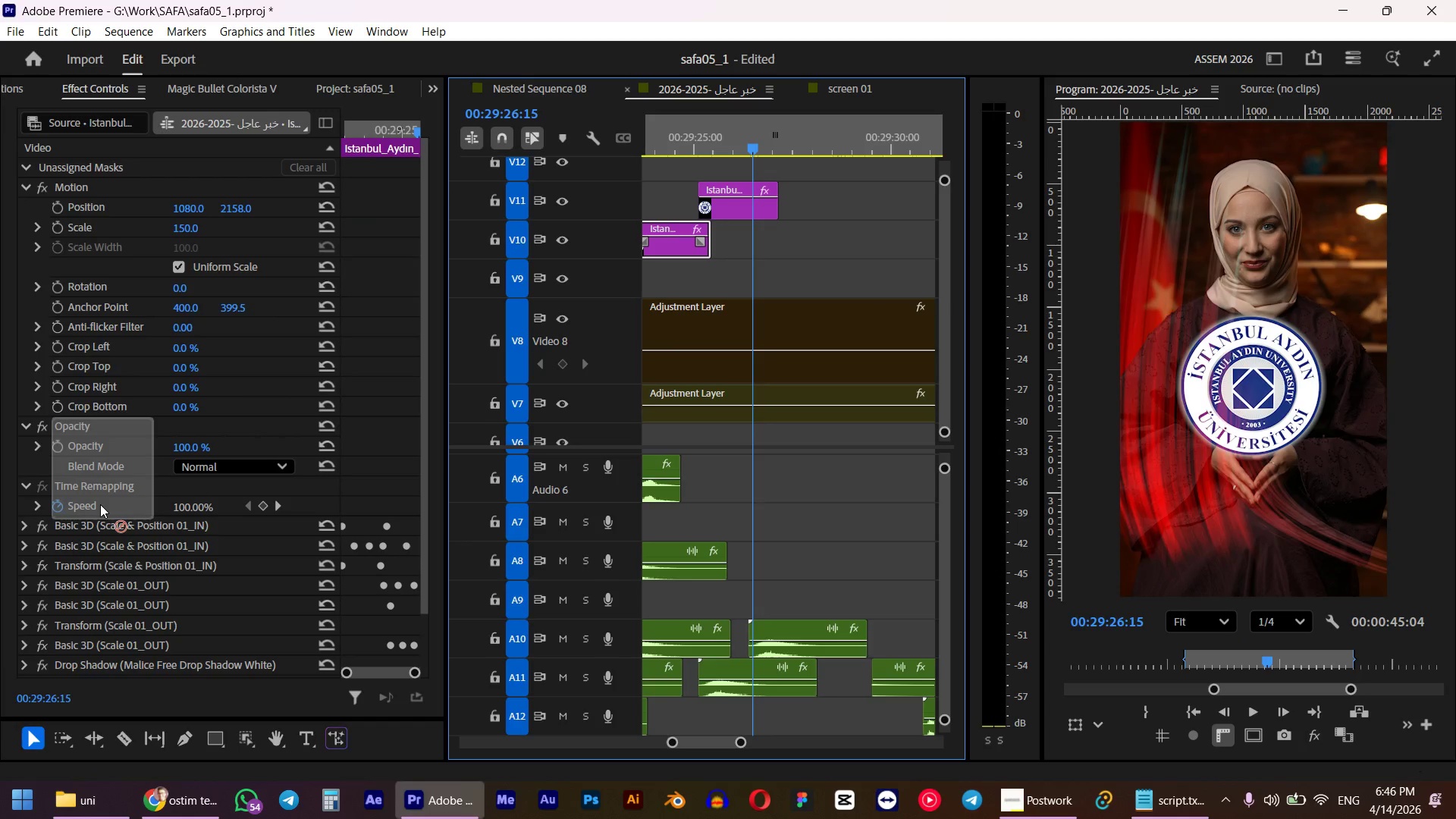 
key(Shift+1)
 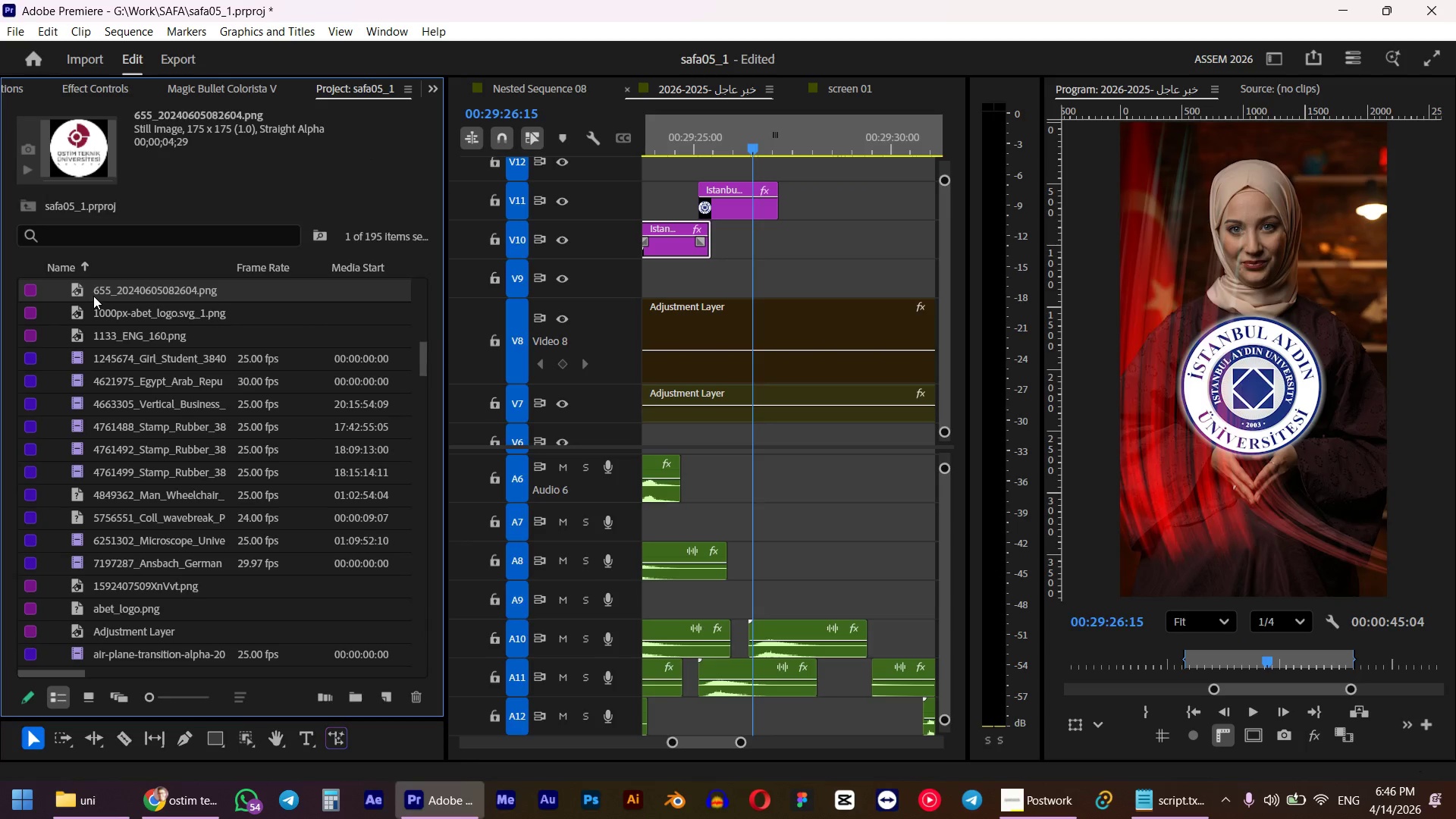 
left_click_drag(start_coordinate=[88, 290], to_coordinate=[741, 203])
 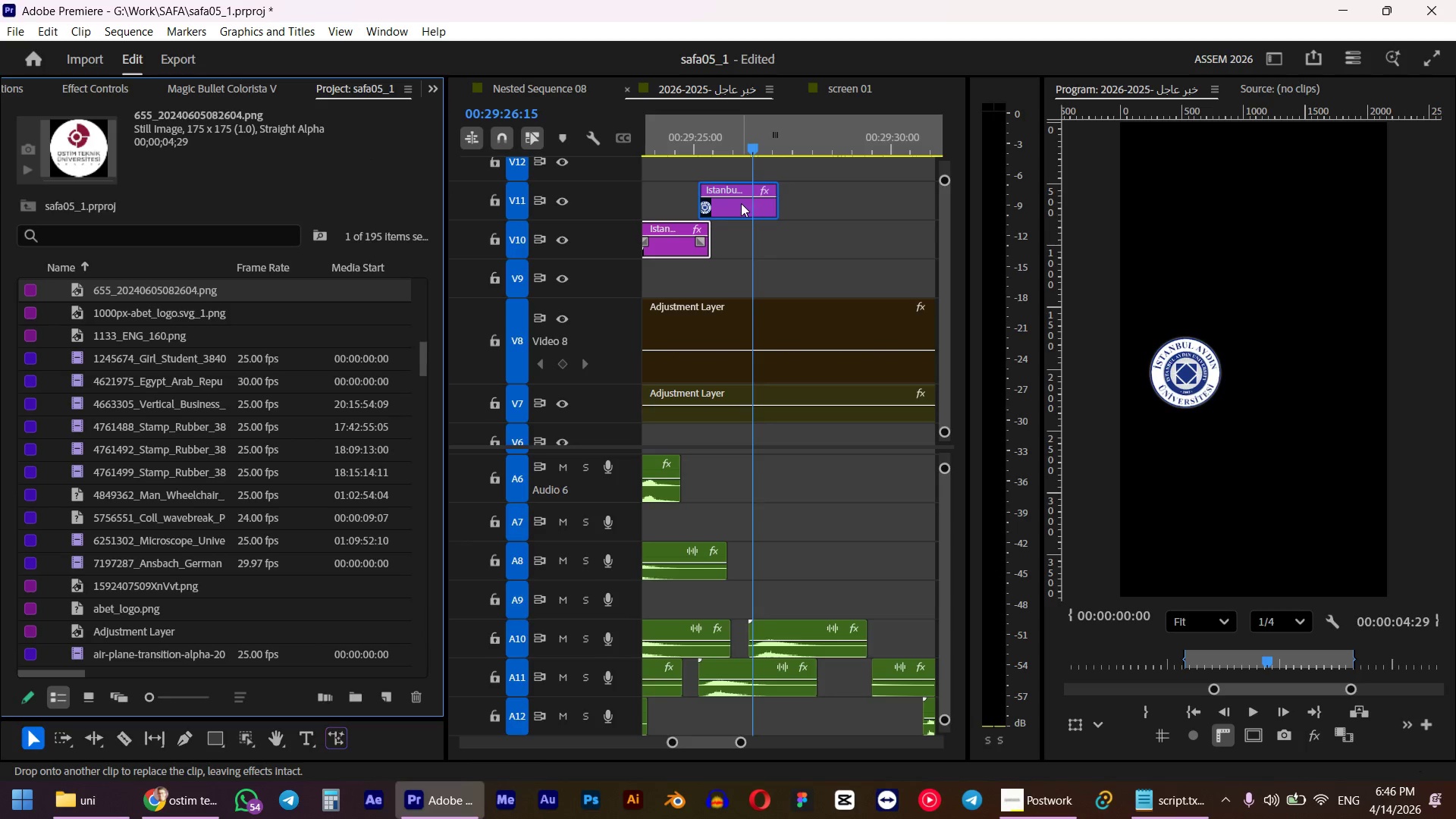 
hold_key(key=AltLeft, duration=0.98)
 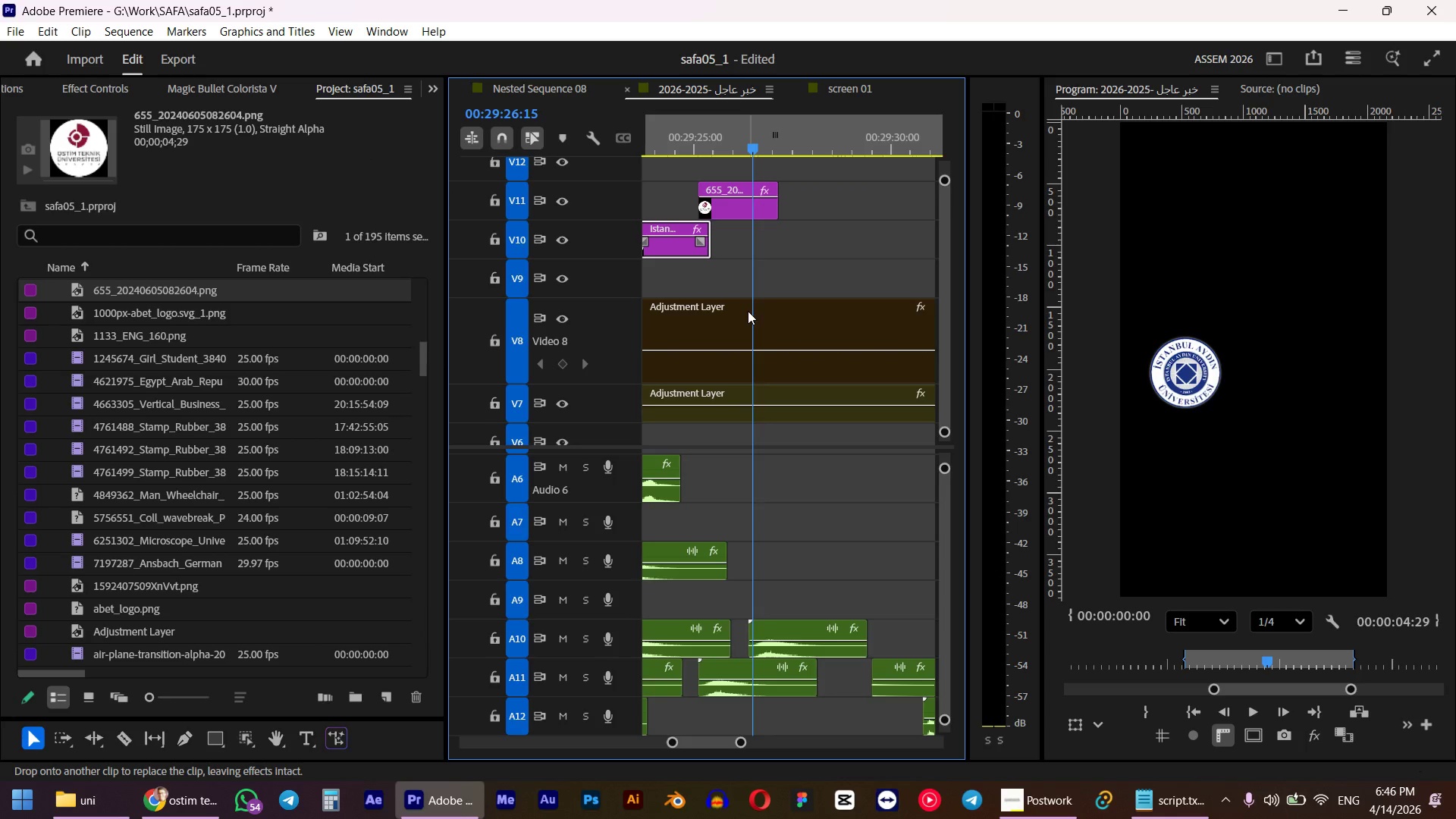 
scroll: coordinate [774, 299], scroll_direction: up, amount: 2.0
 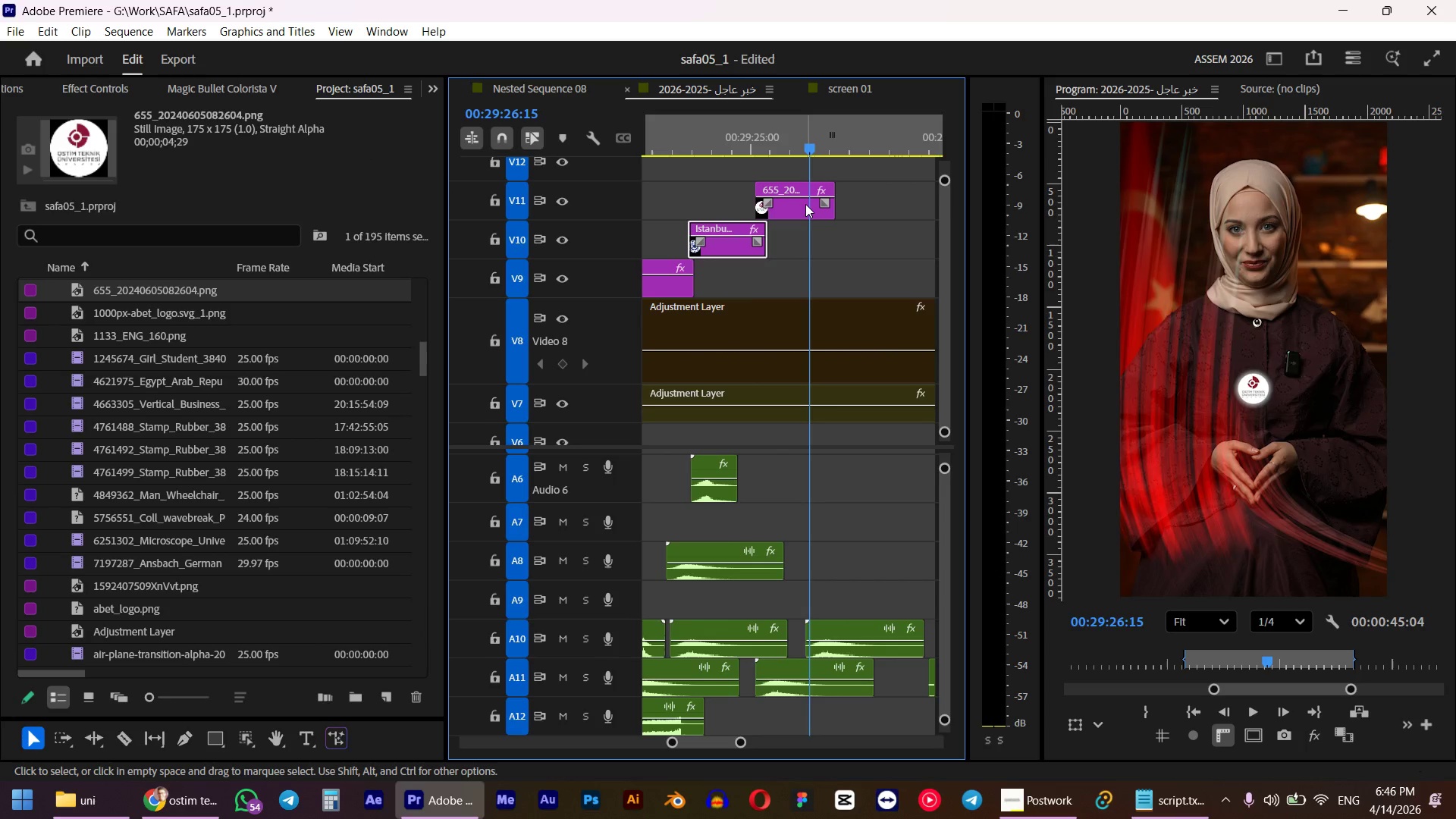 
left_click([805, 206])
 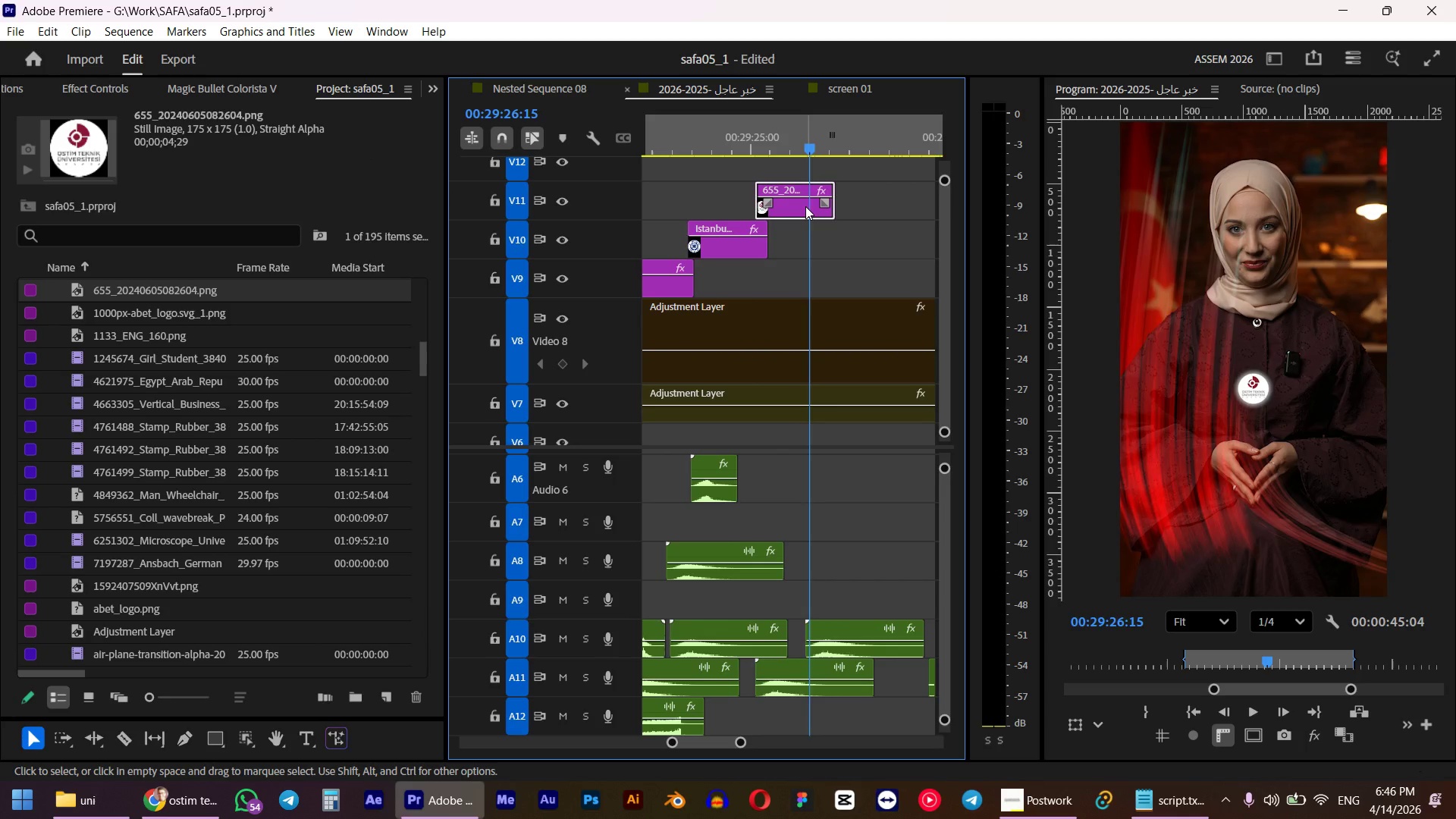 
key(Shift+5)
 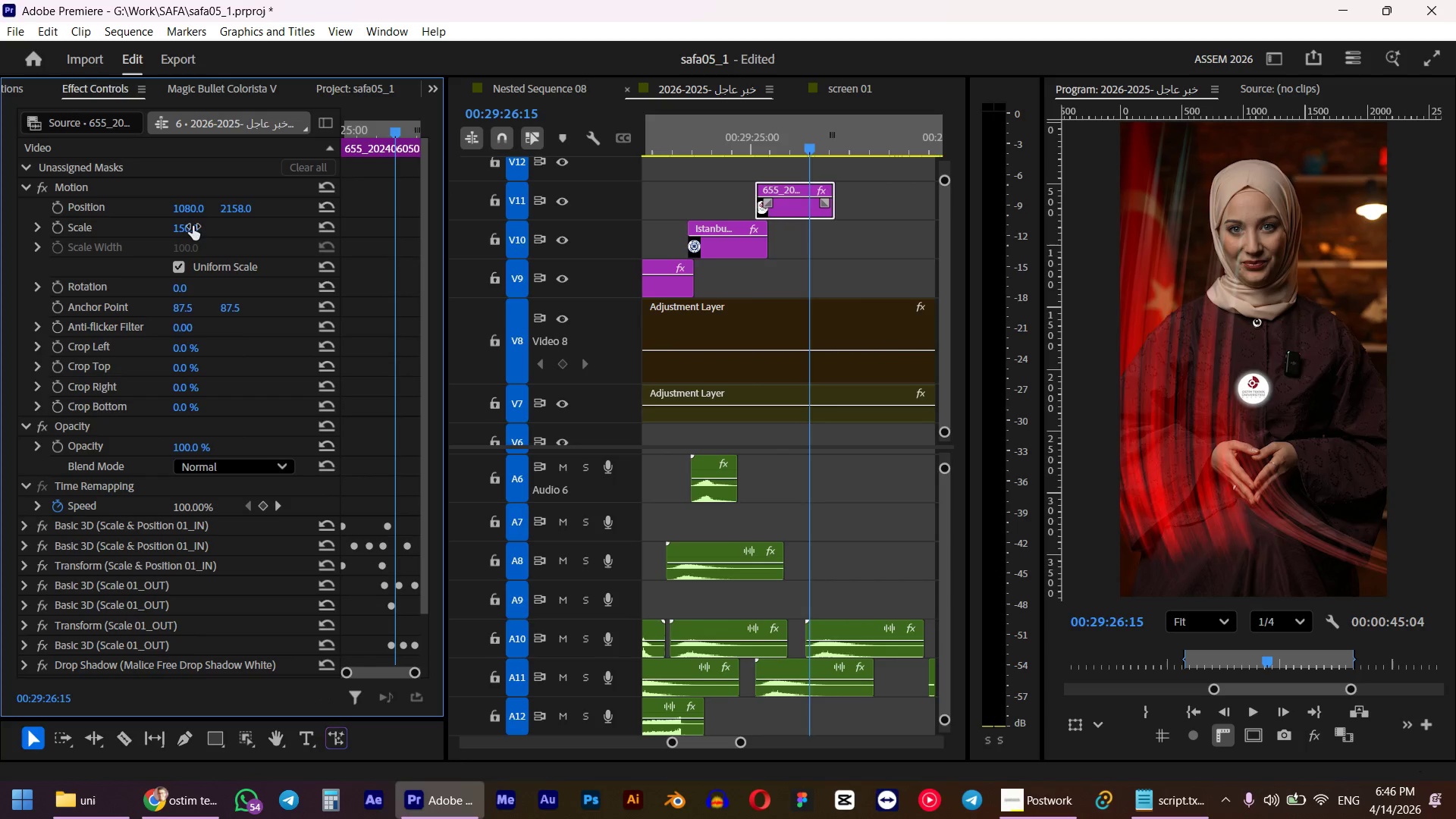 
left_click([191, 224])
 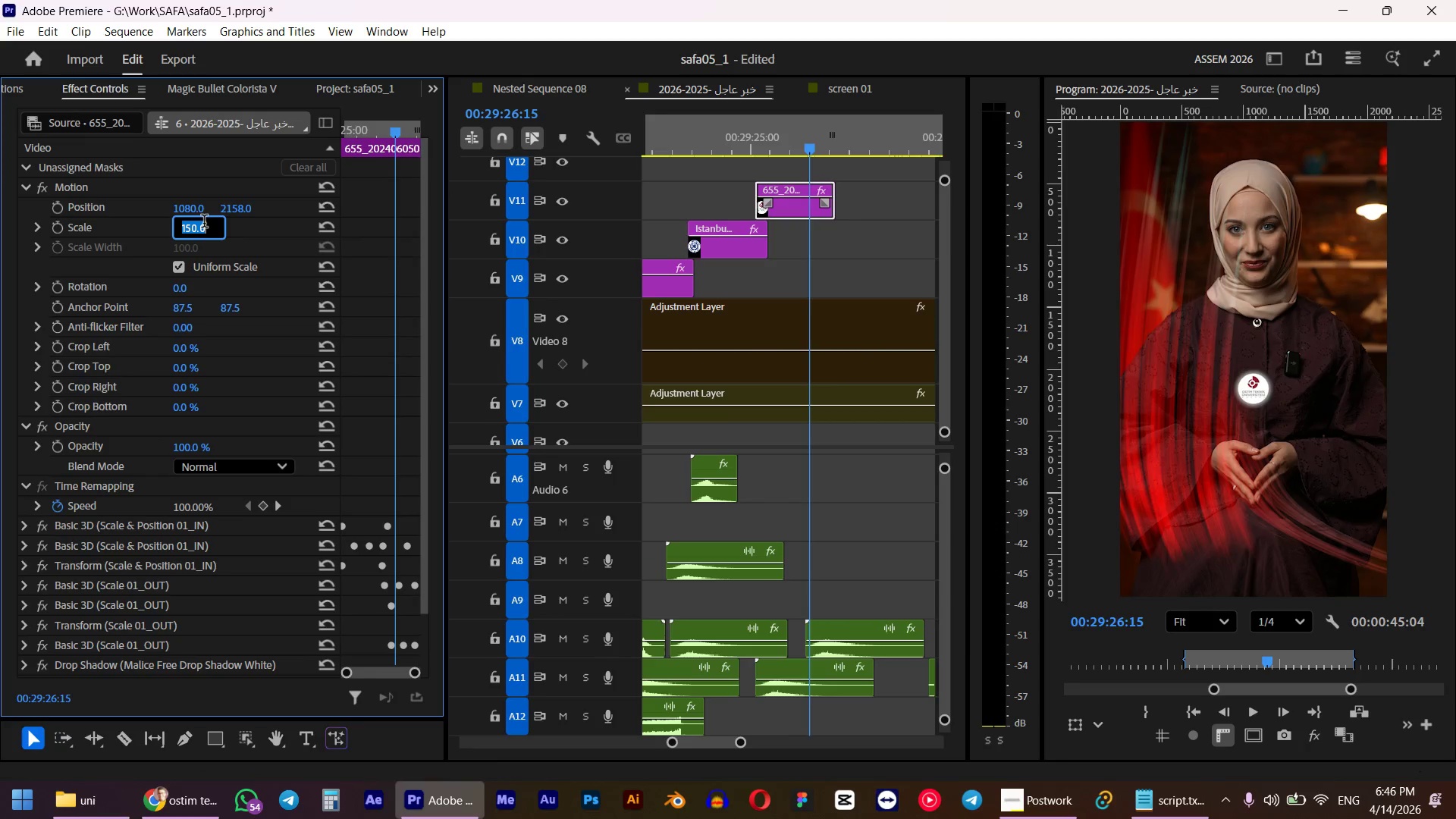 
key(Numpad2)
 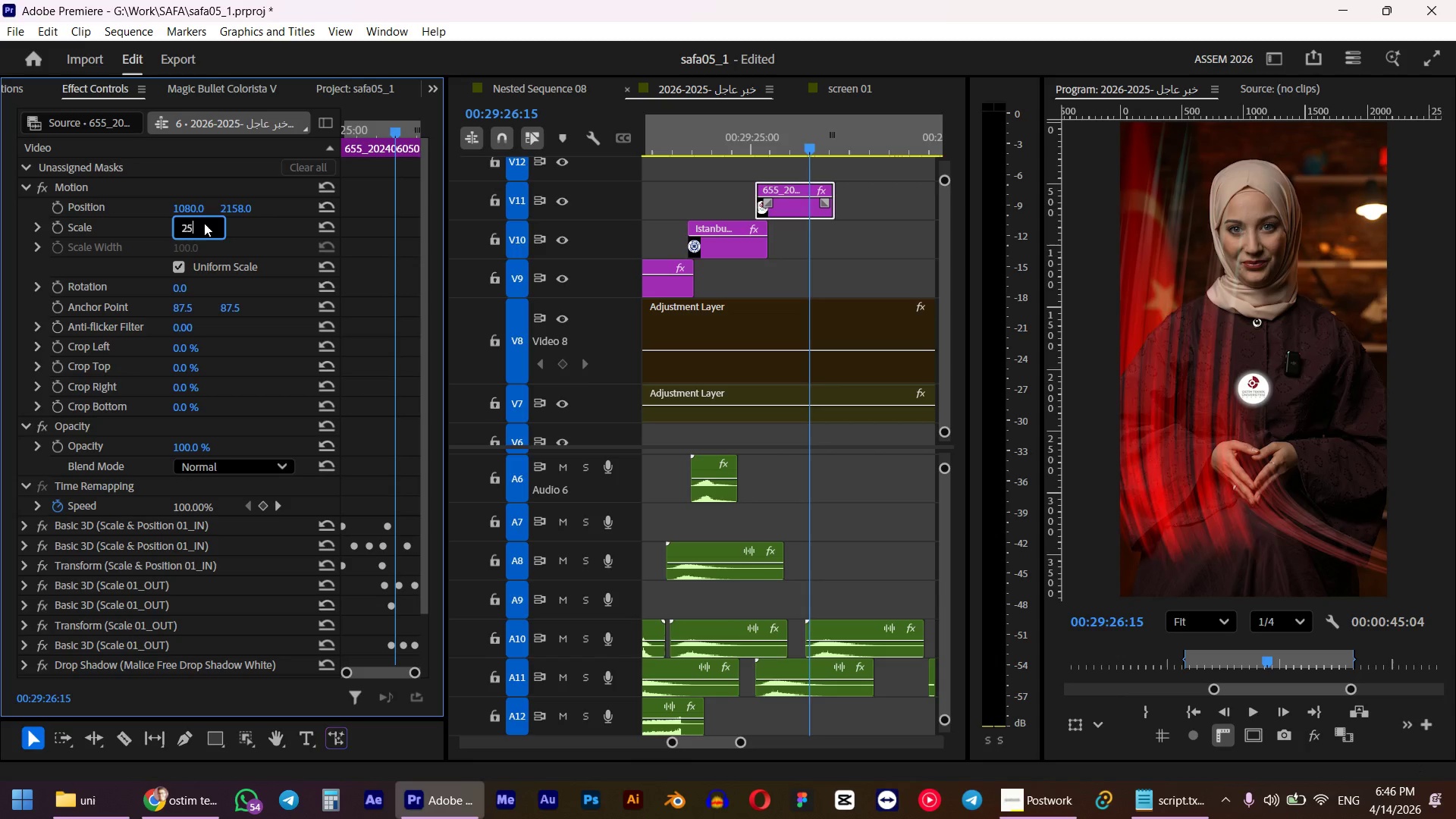 
key(Numpad5)
 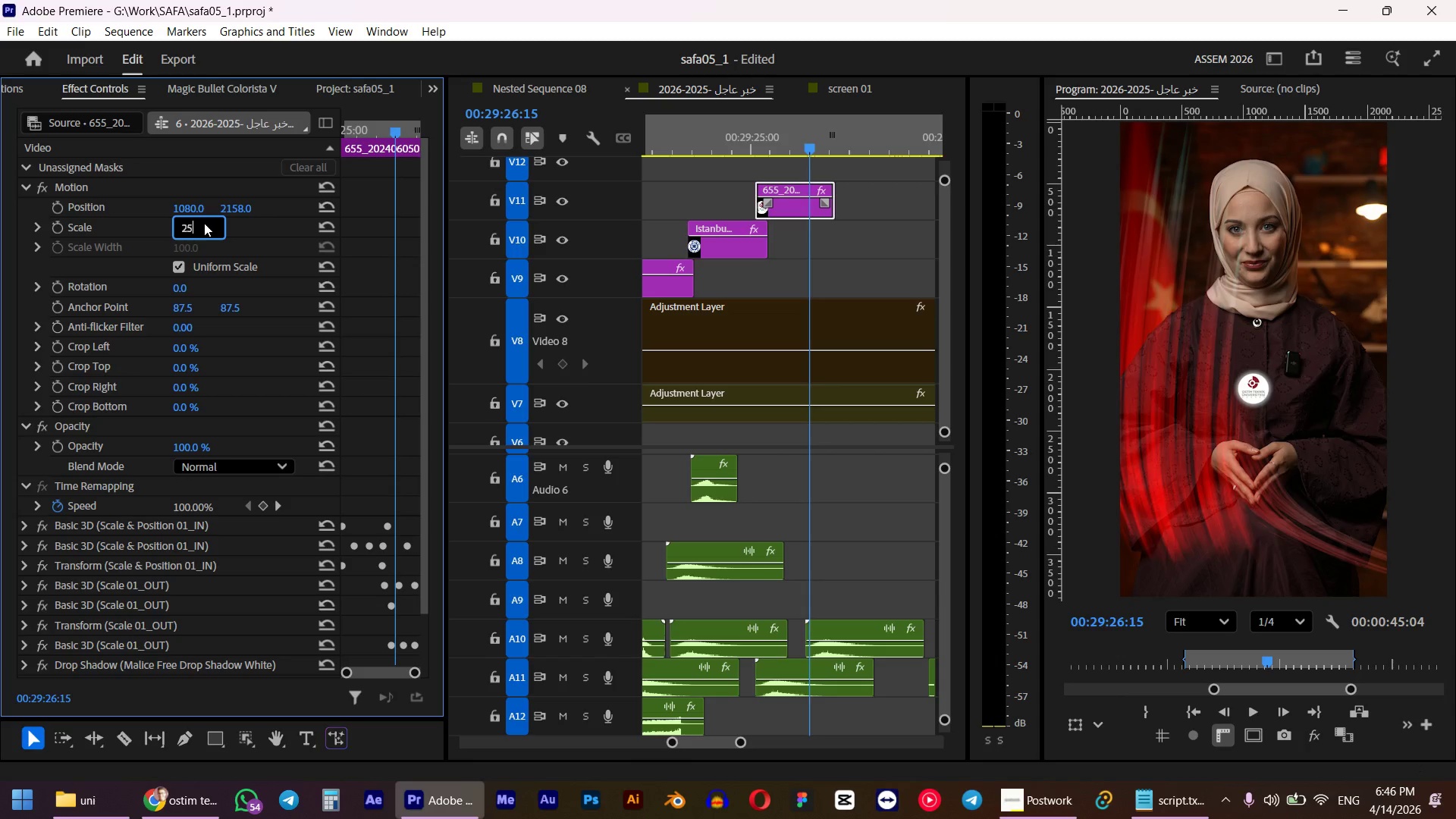 
key(Numpad0)
 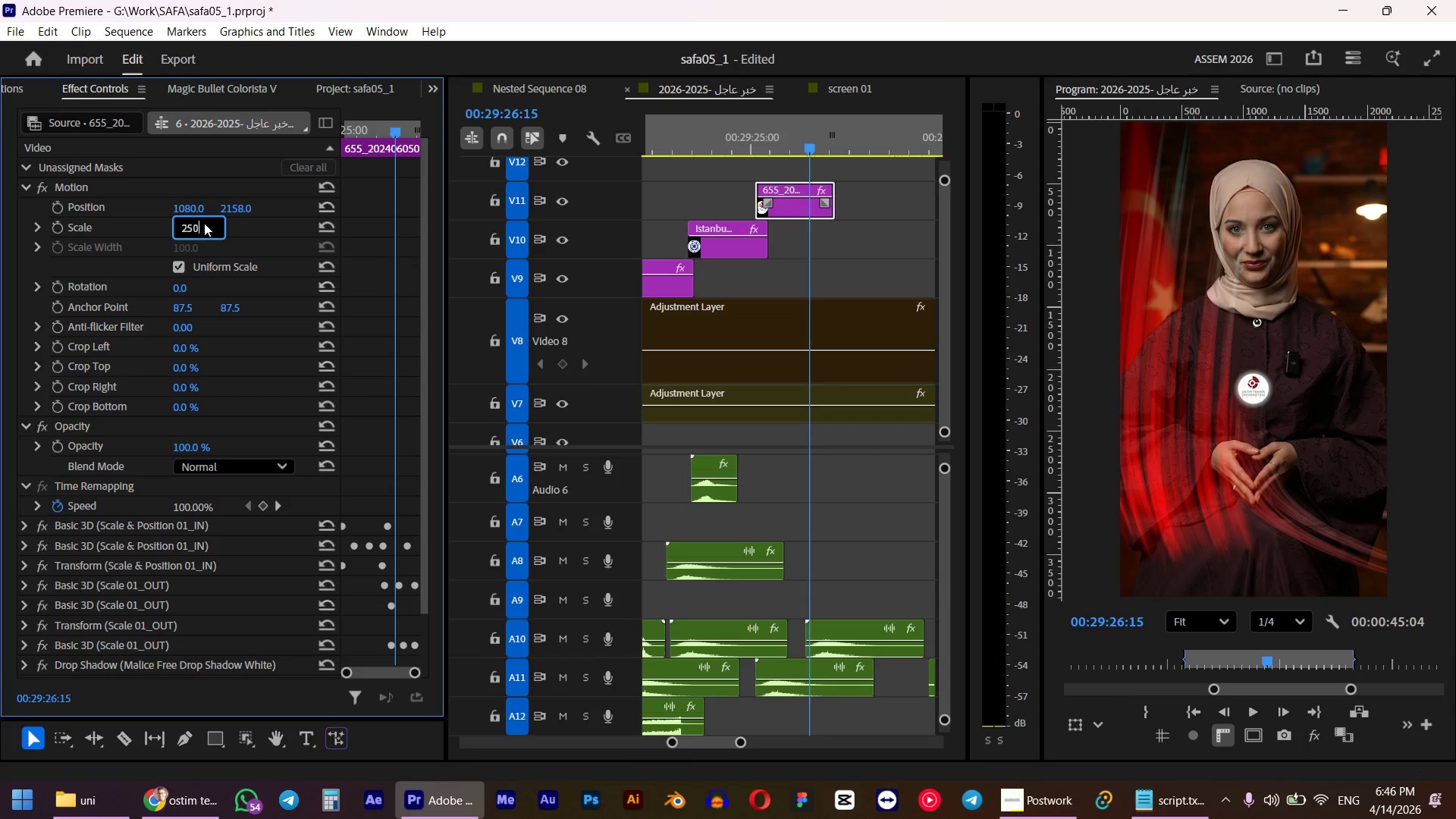 
key(NumpadEnter)
 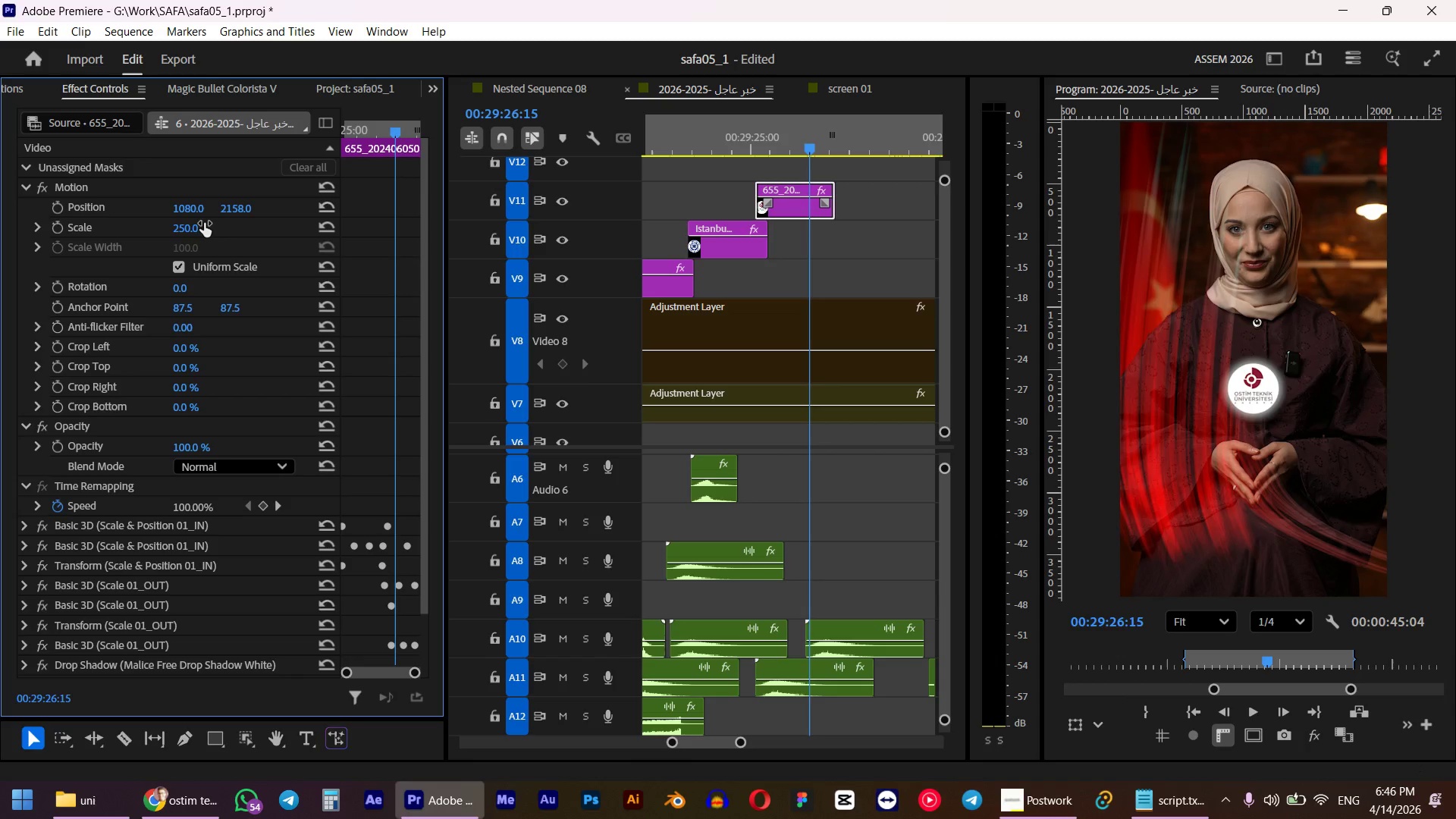 
left_click_drag(start_coordinate=[191, 229], to_coordinate=[490, 215])
 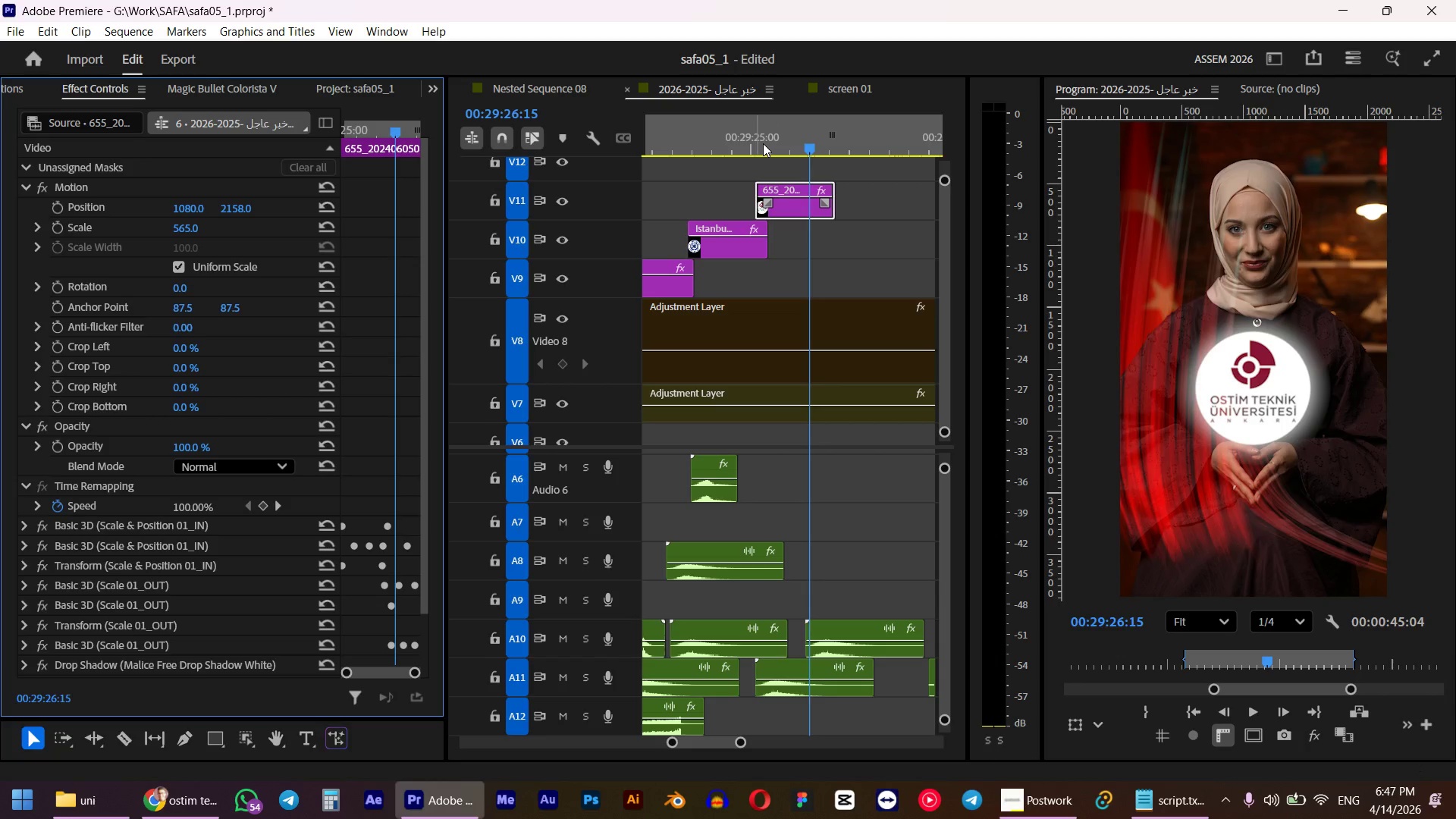 
scroll: coordinate [770, 184], scroll_direction: up, amount: 3.0
 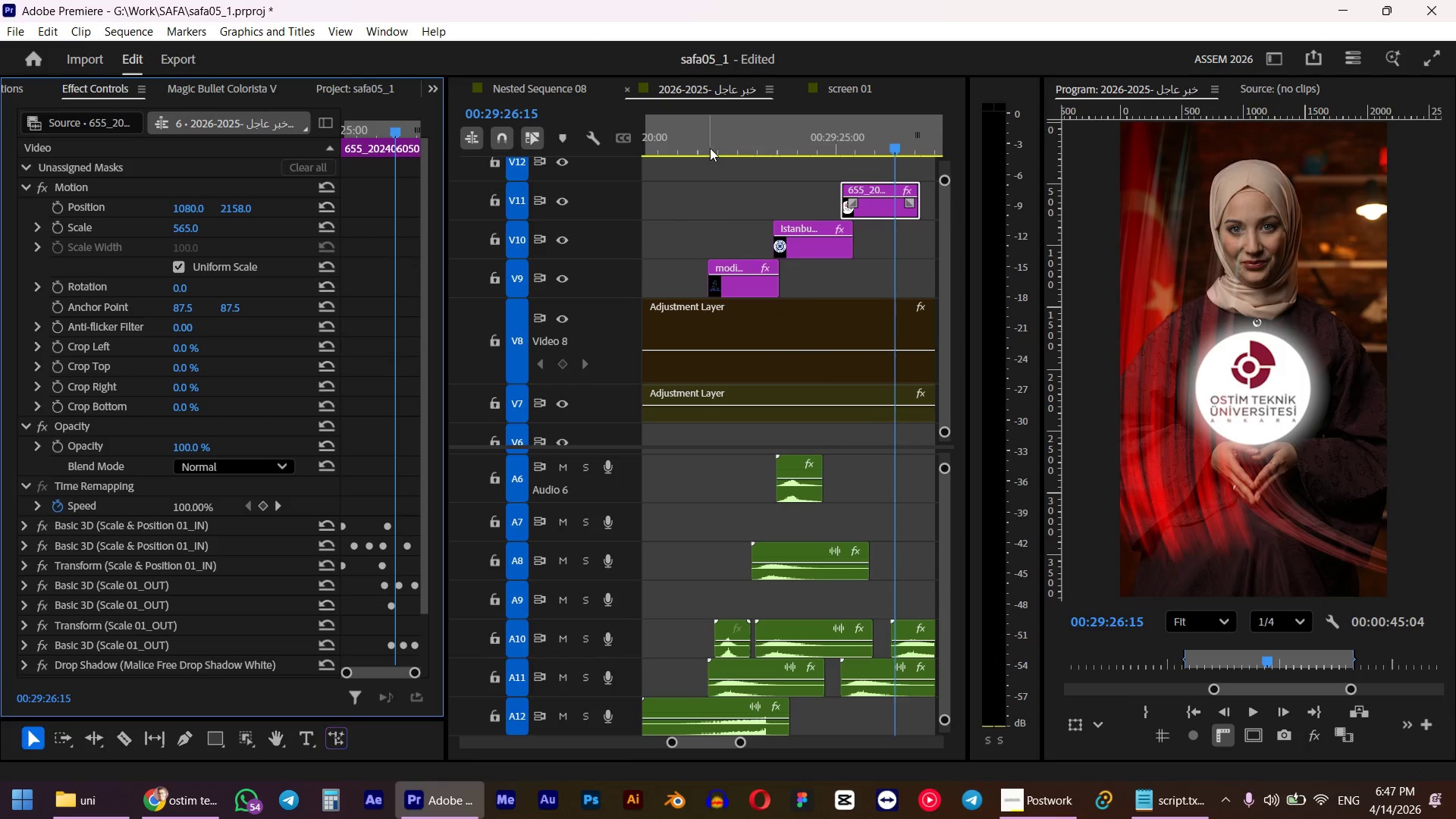 
left_click([708, 145])
 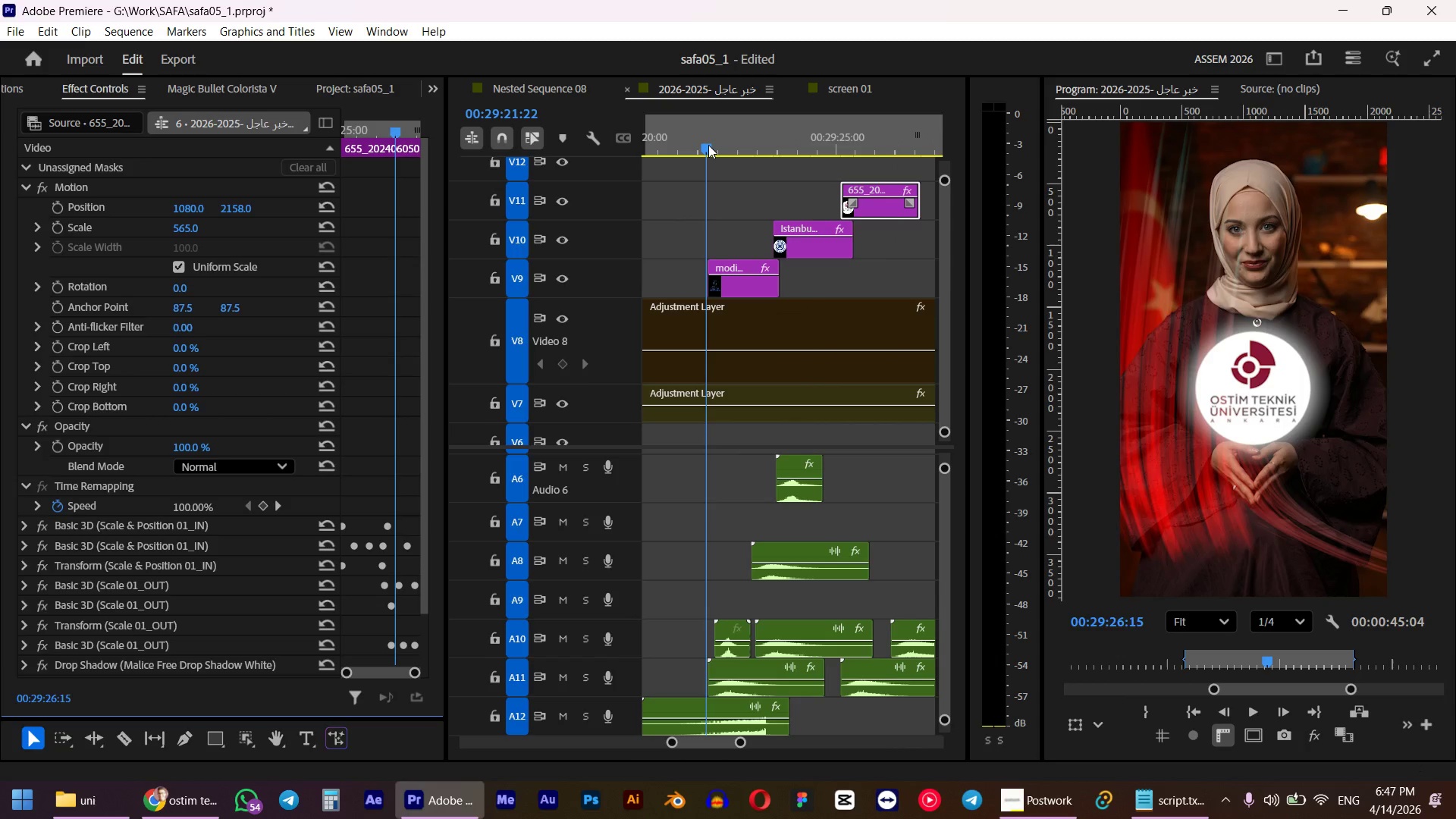 
key(Space)
 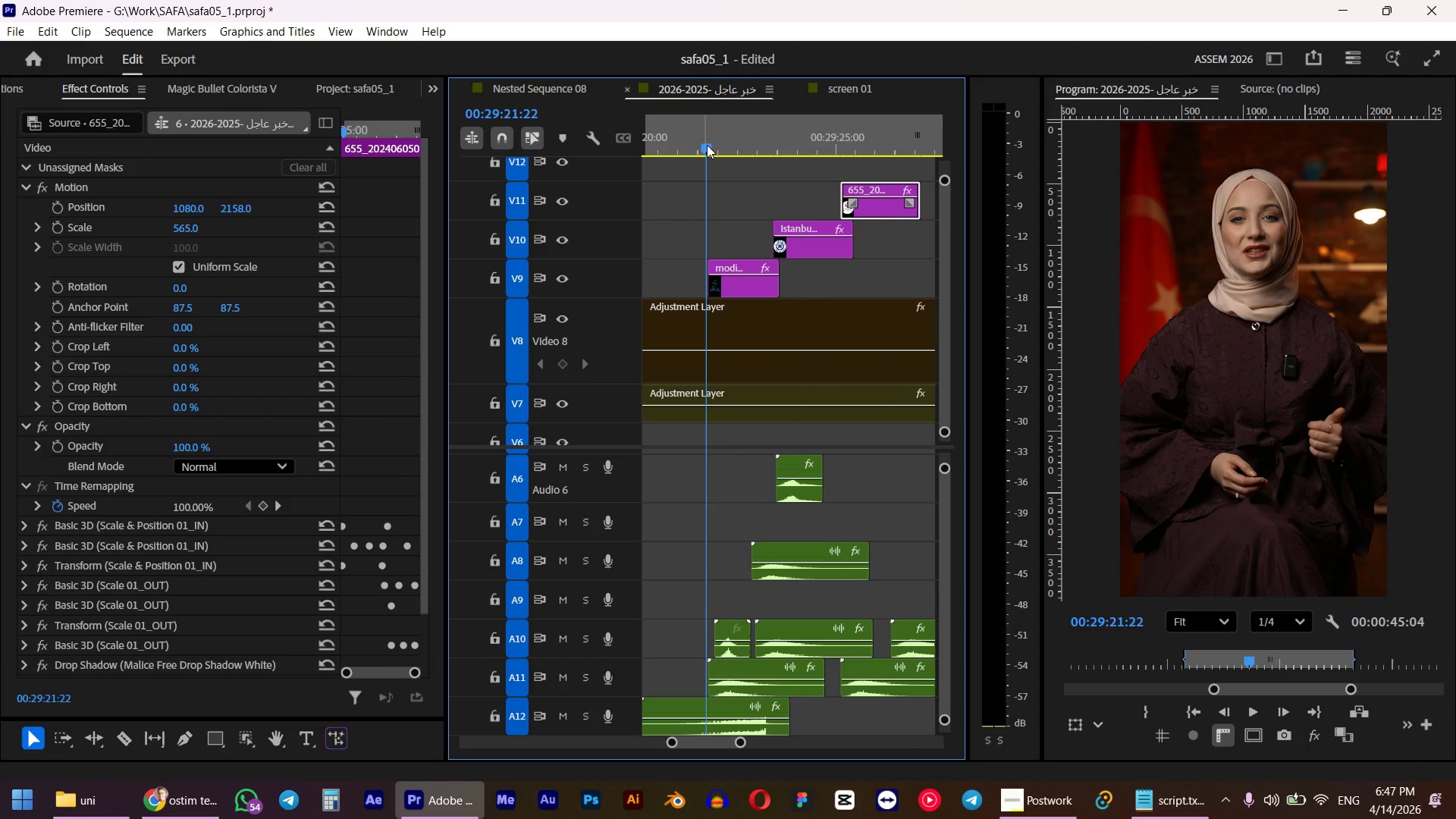 
wait(5.56)
 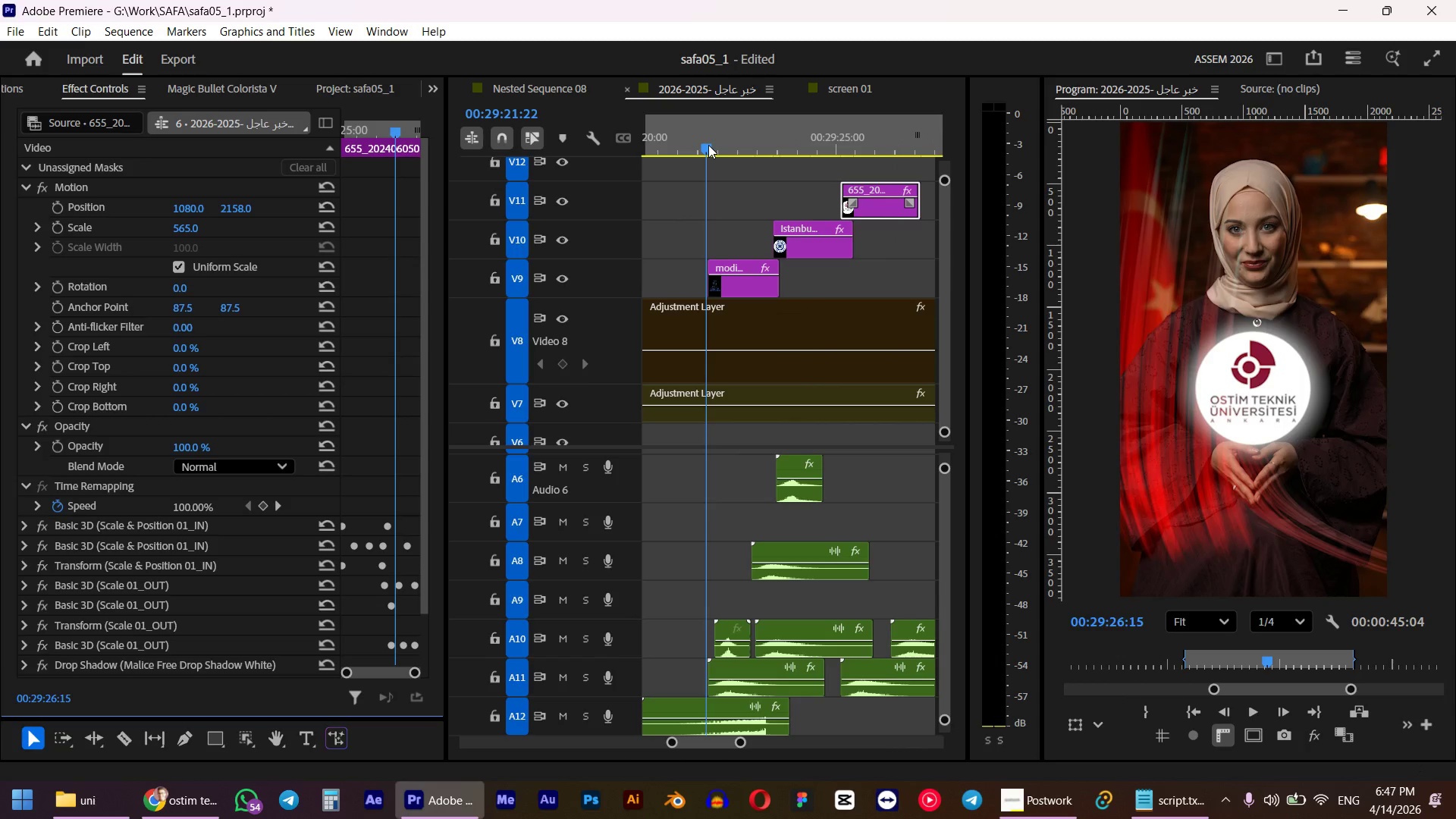 
key(Space)
 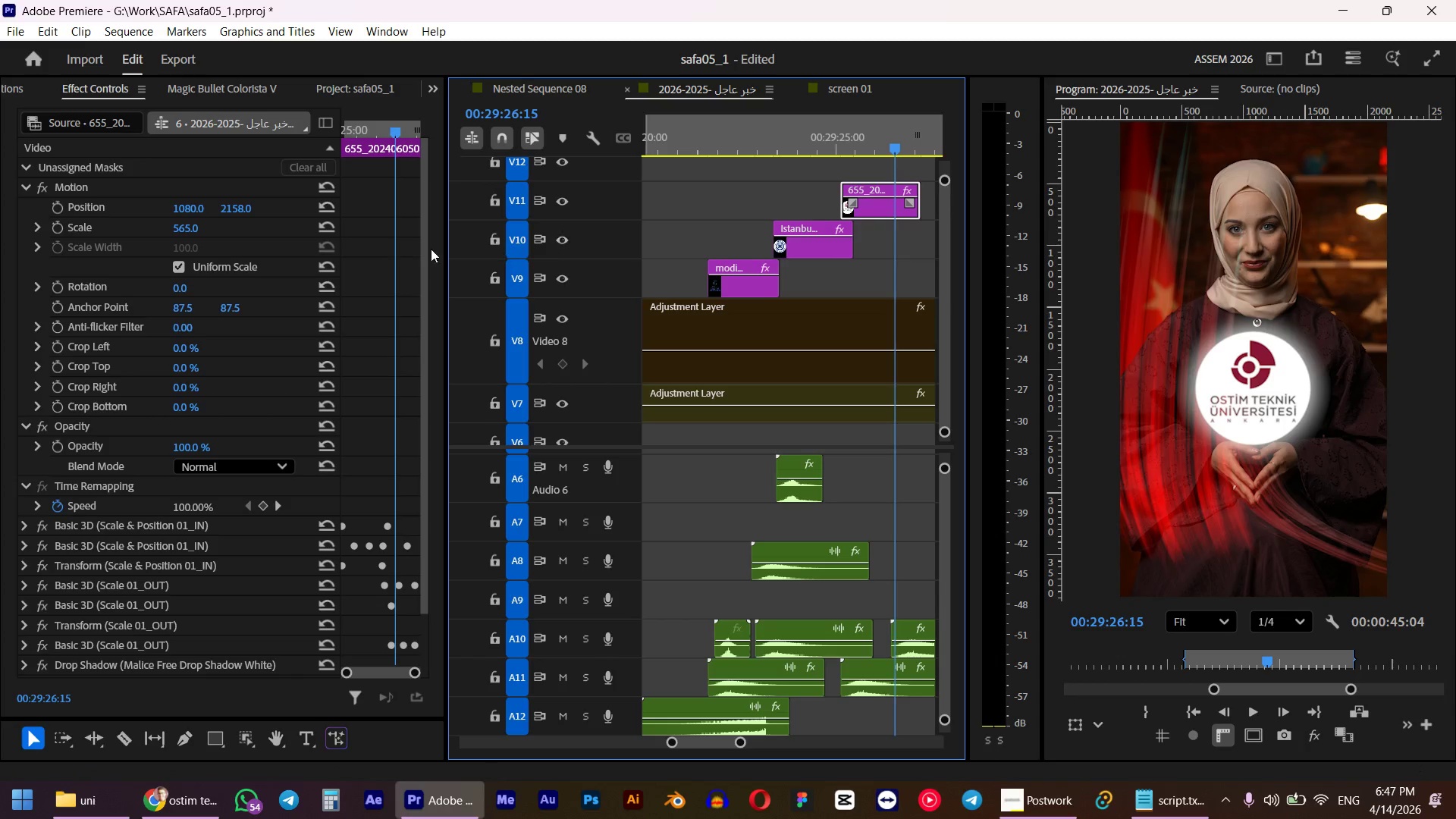 
left_click([196, 231])
 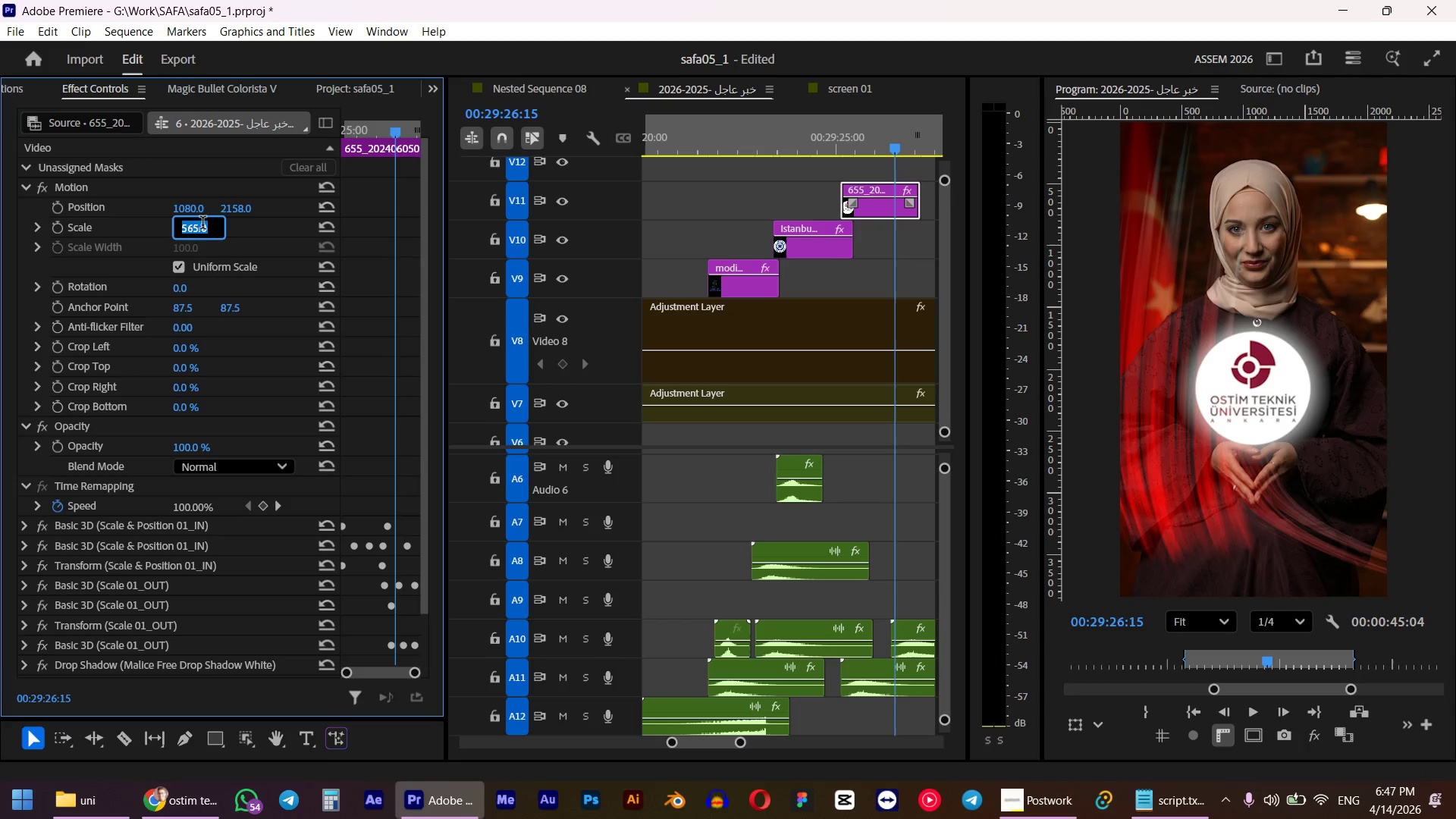 
key(Numpad6)
 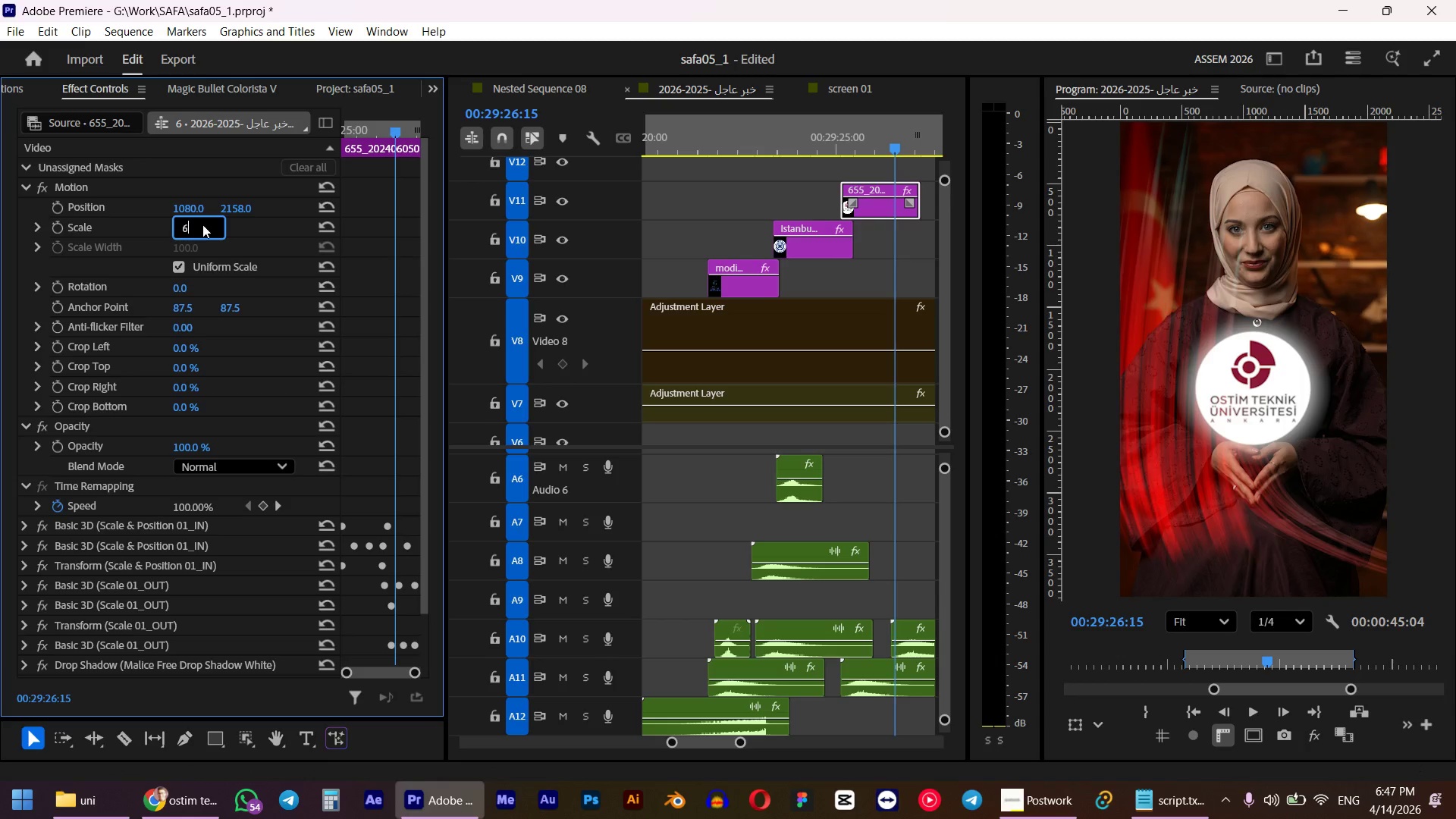 
key(Numpad5)
 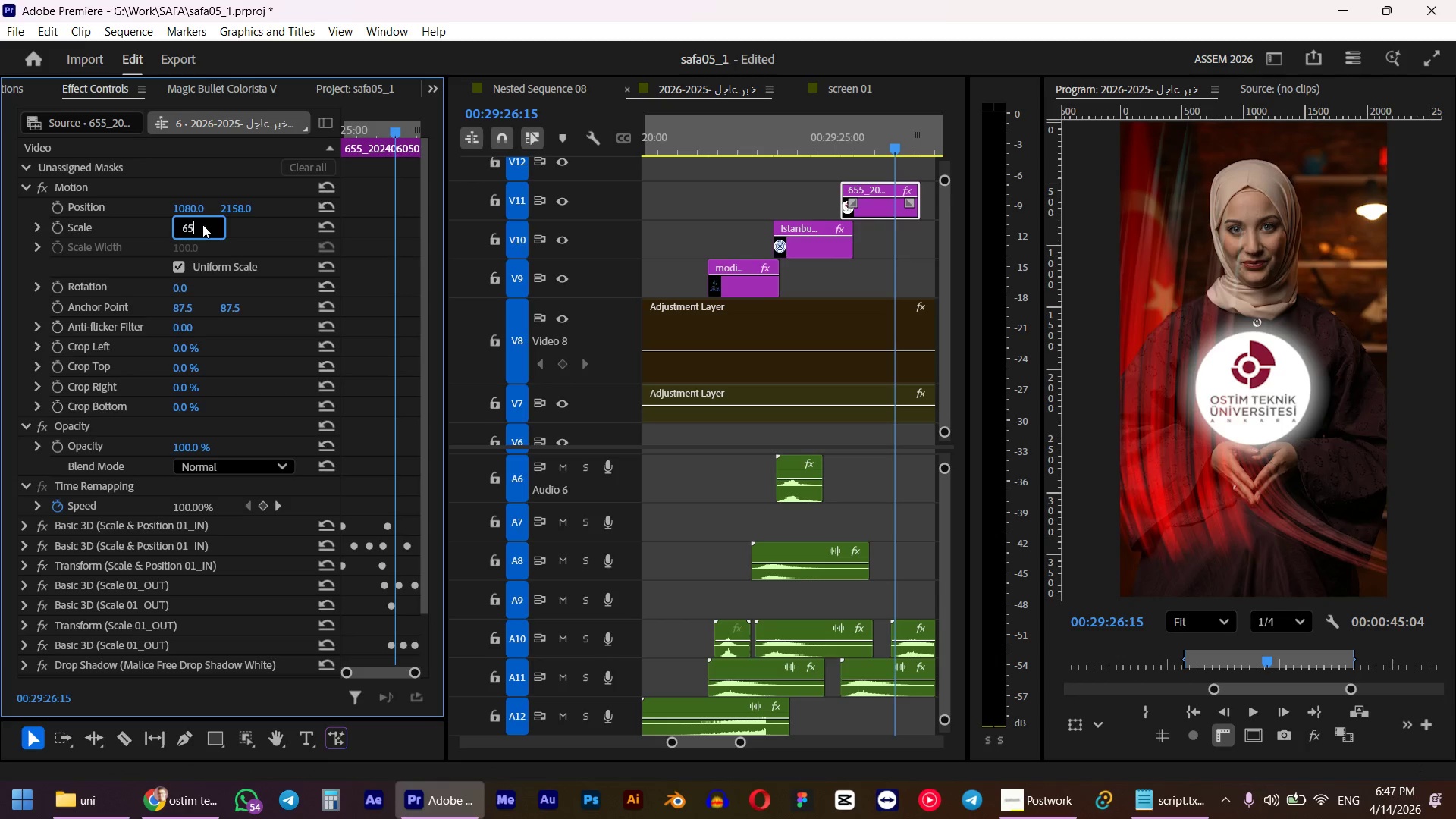 
key(Numpad0)
 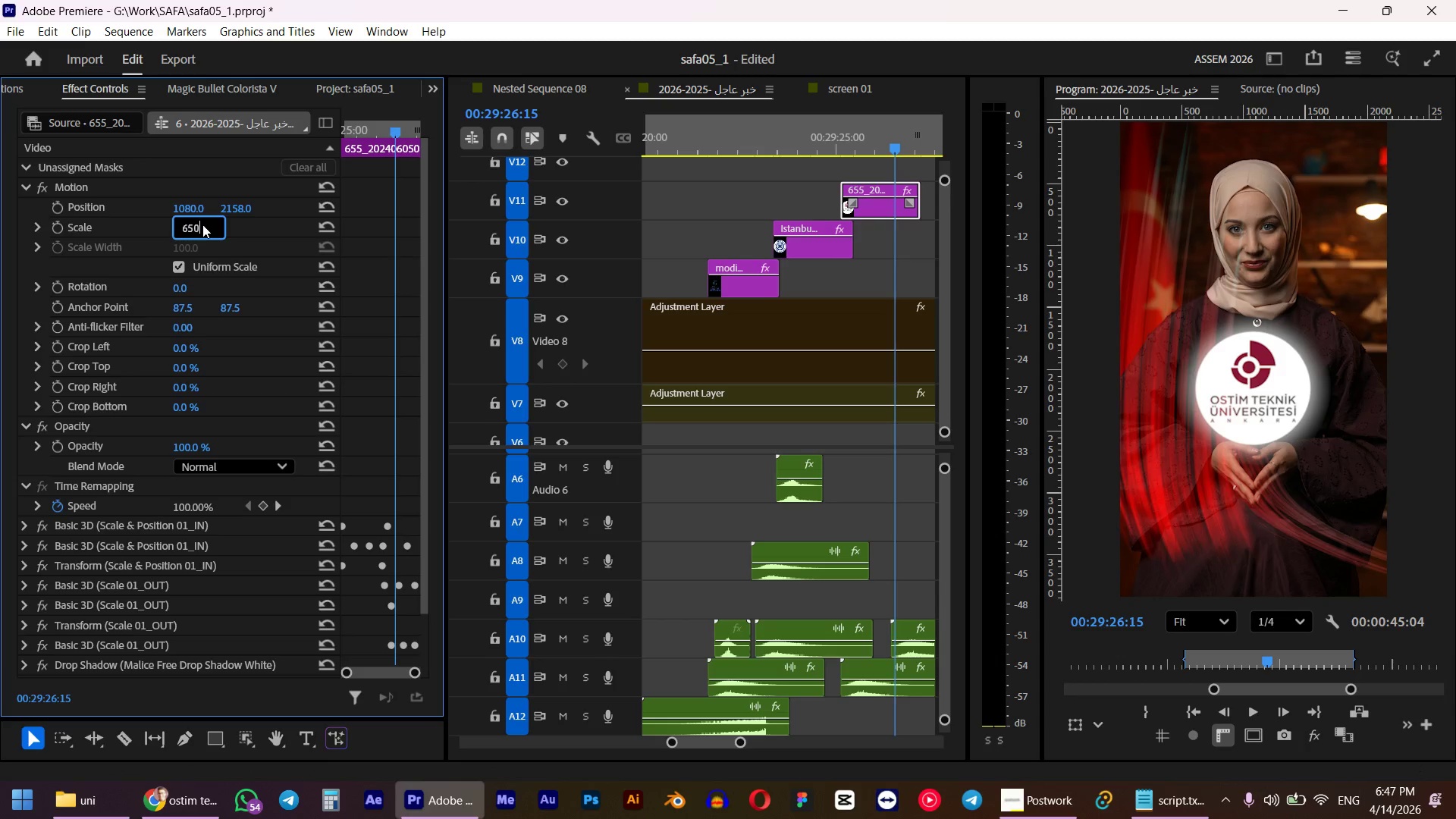 
key(NumpadEnter)
 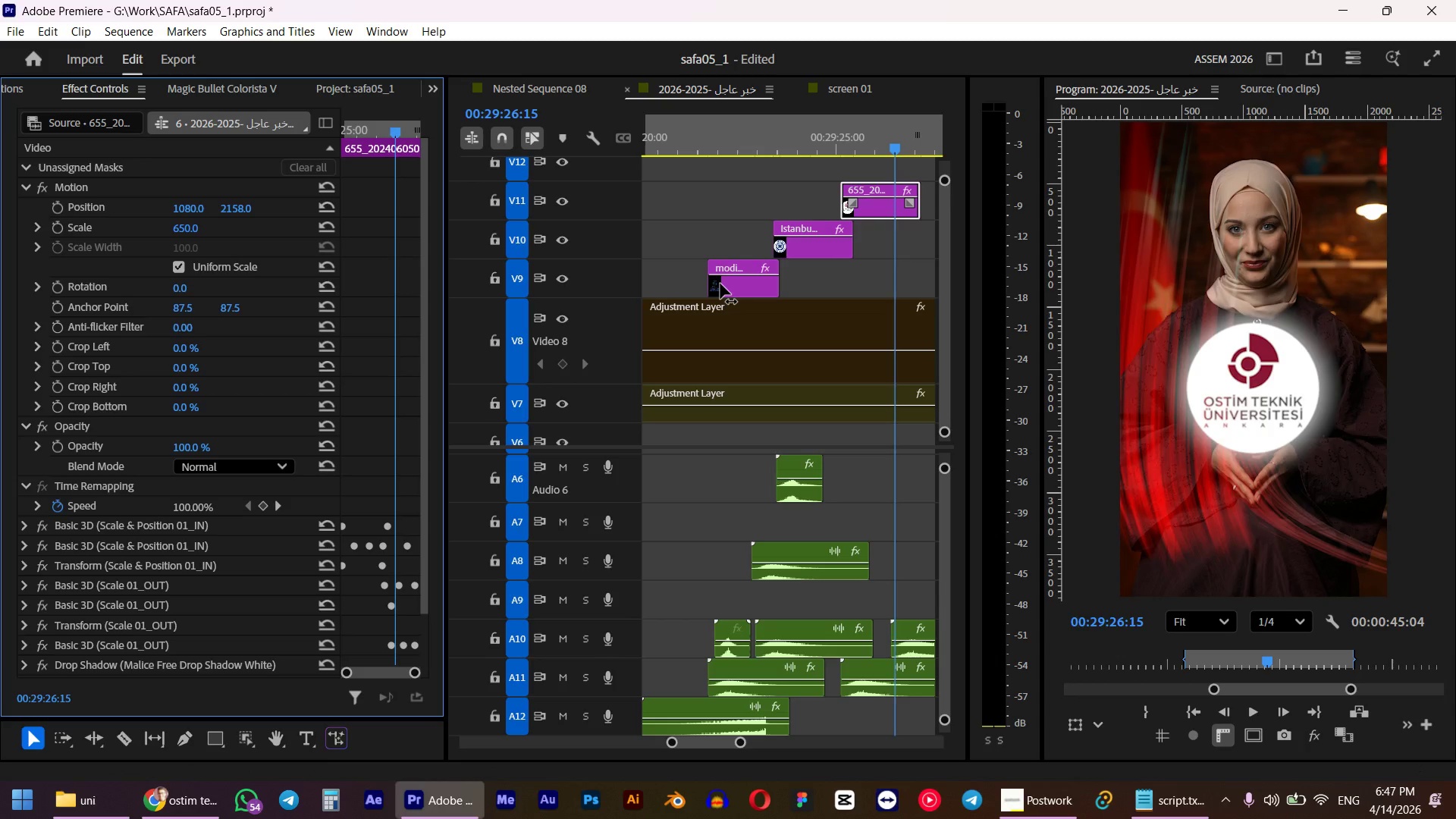 
left_click([812, 140])
 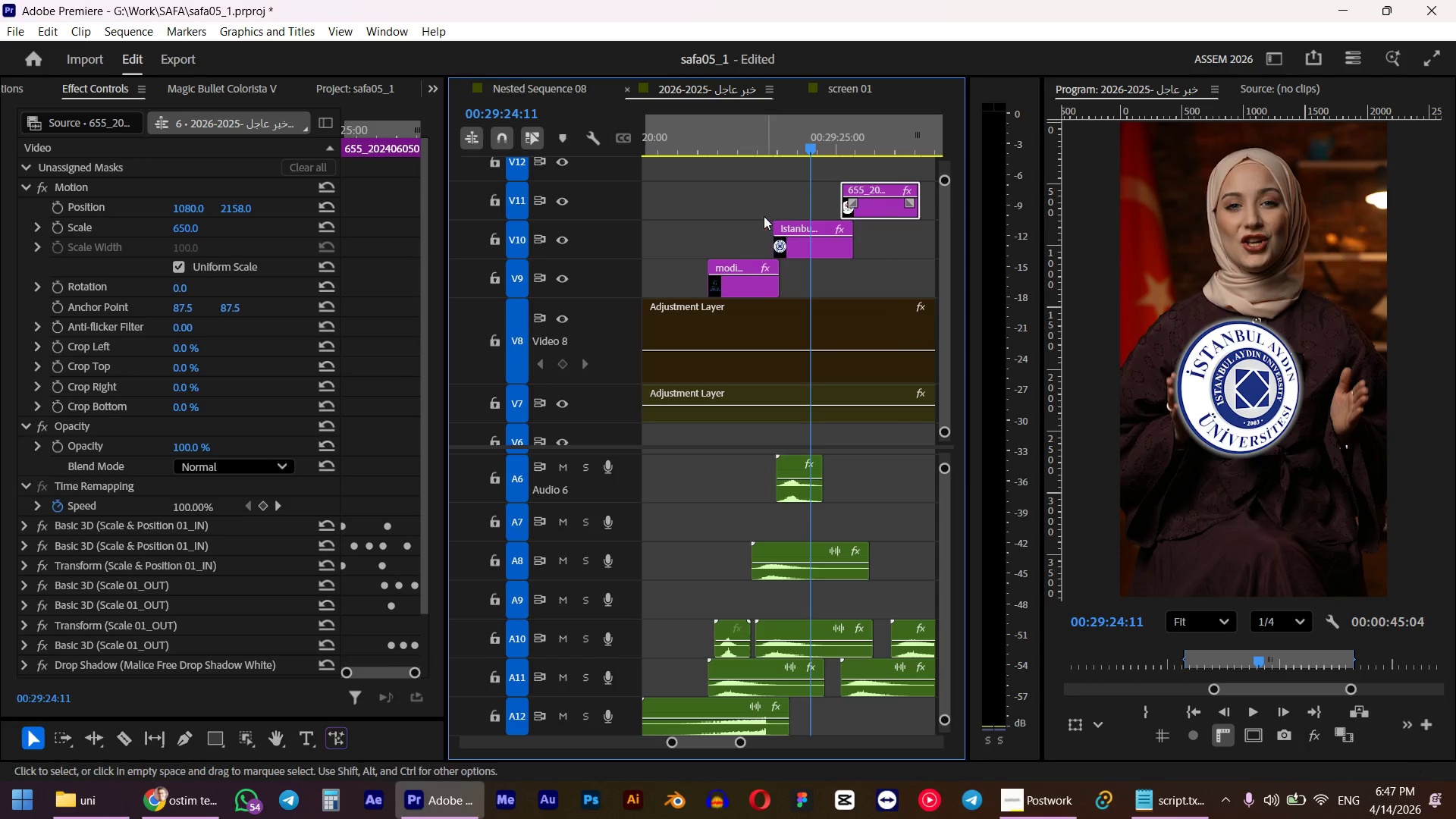 
left_click([748, 146])
 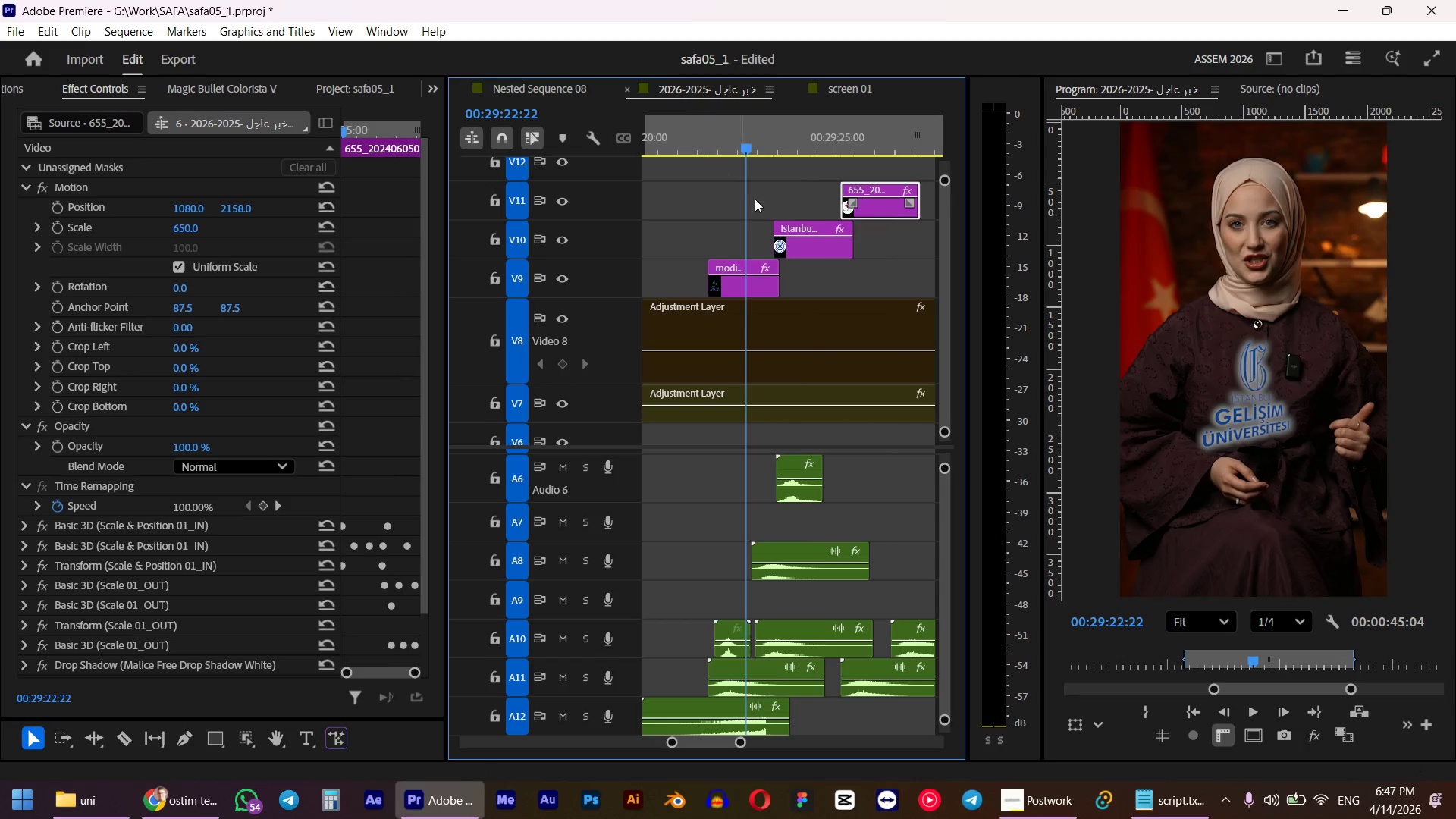 
scroll: coordinate [755, 447], scroll_direction: up, amount: 2.0
 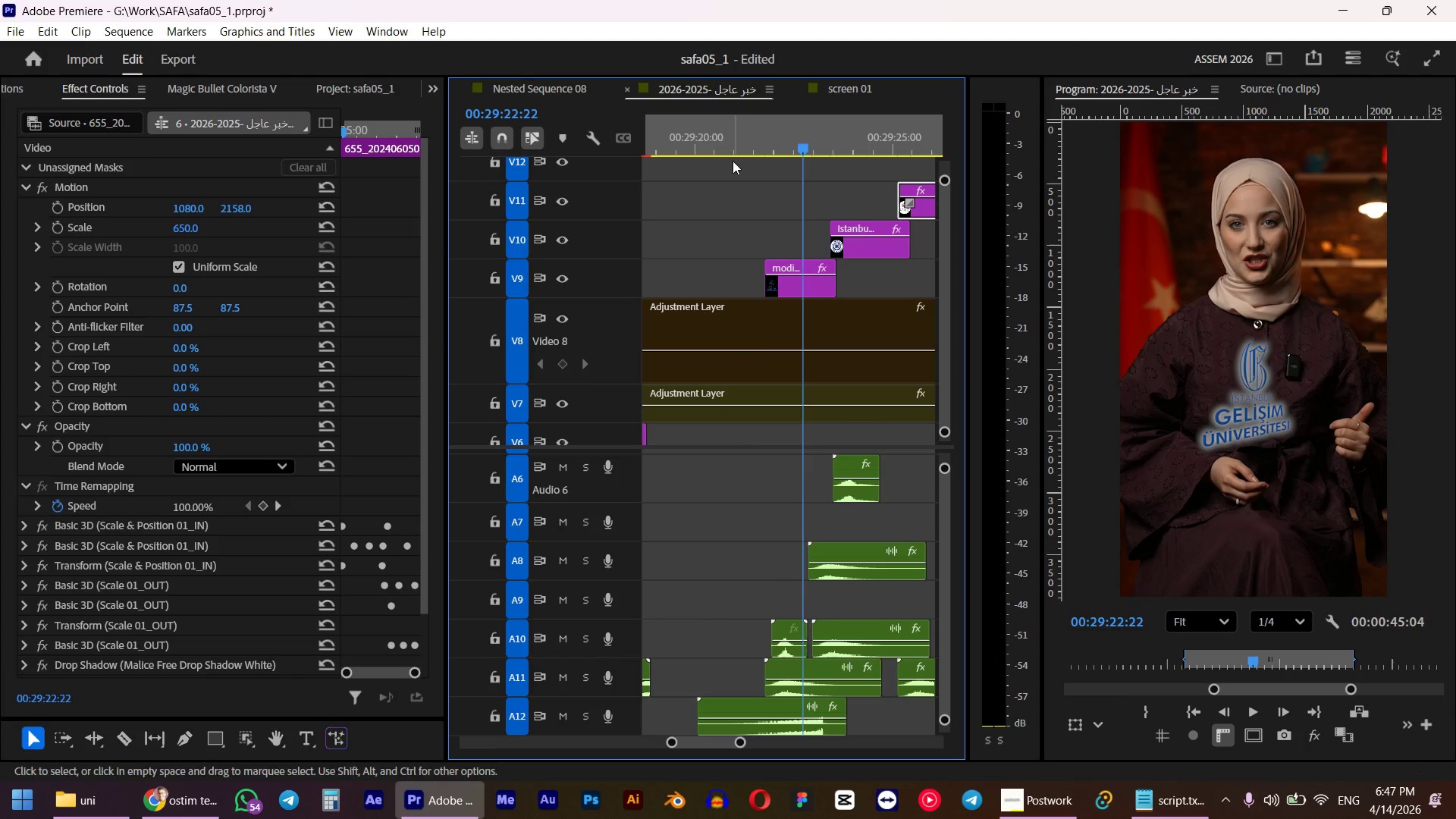 
left_click([732, 147])
 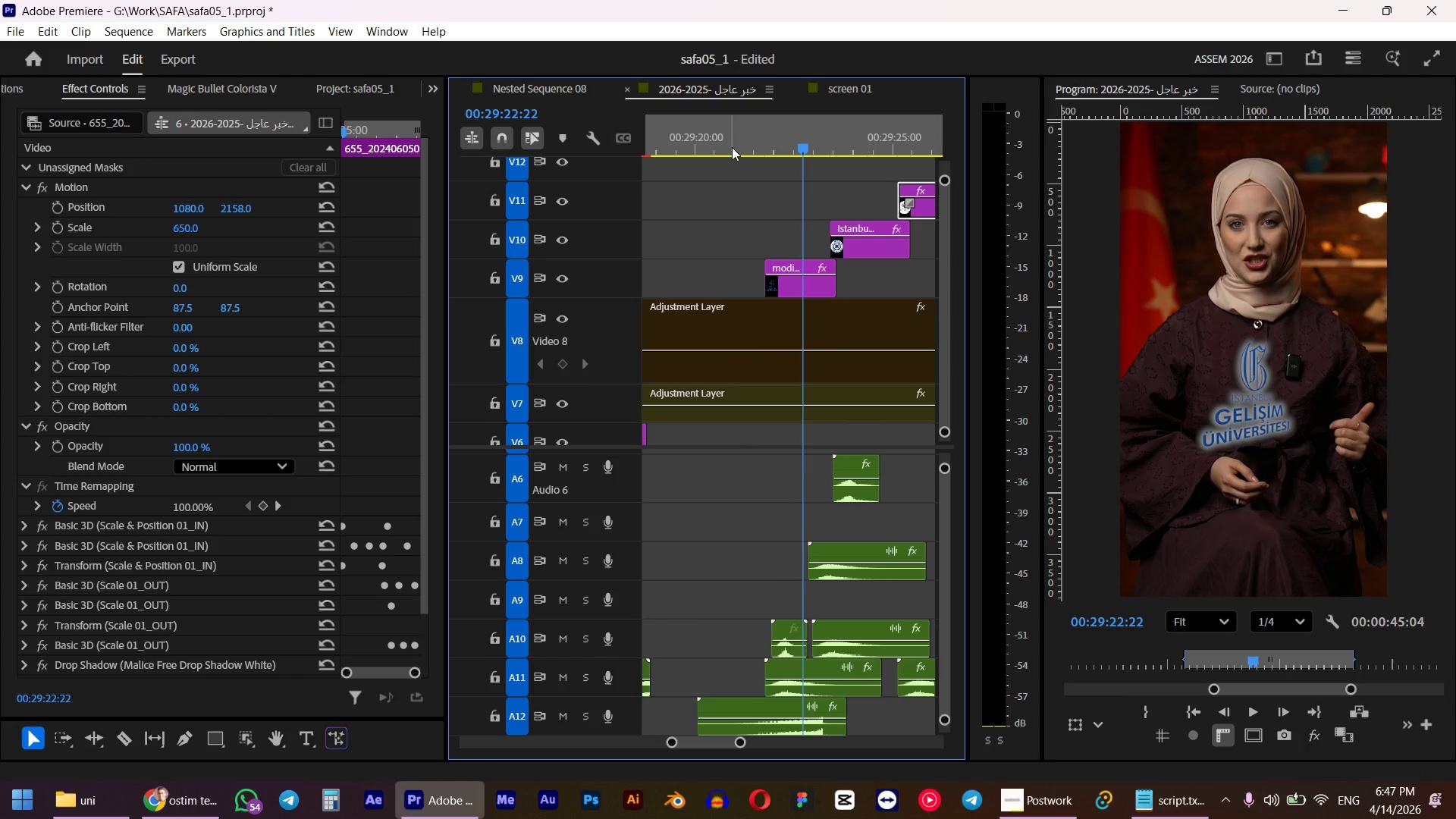 
key(Space)
 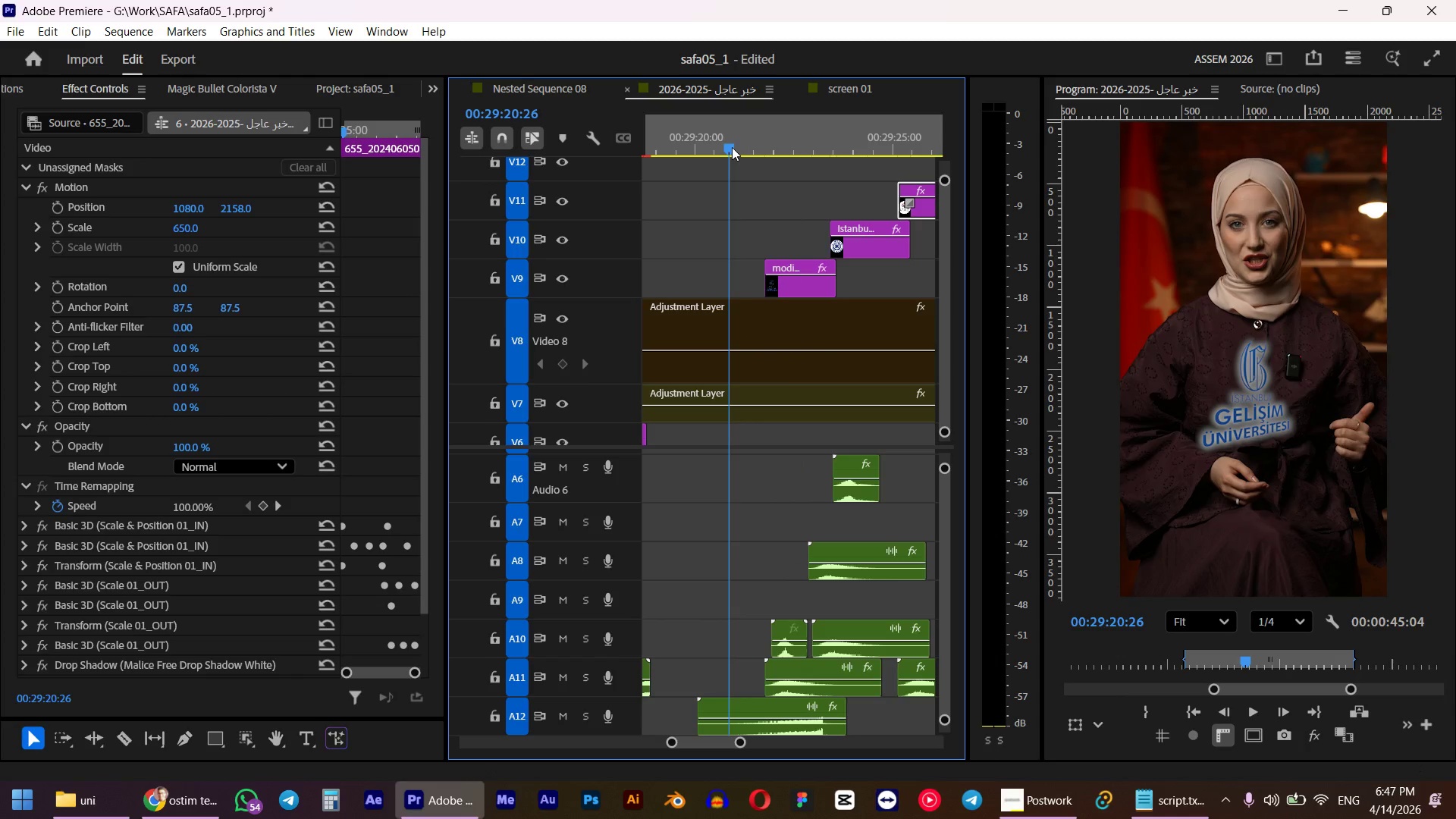 
key(Space)
 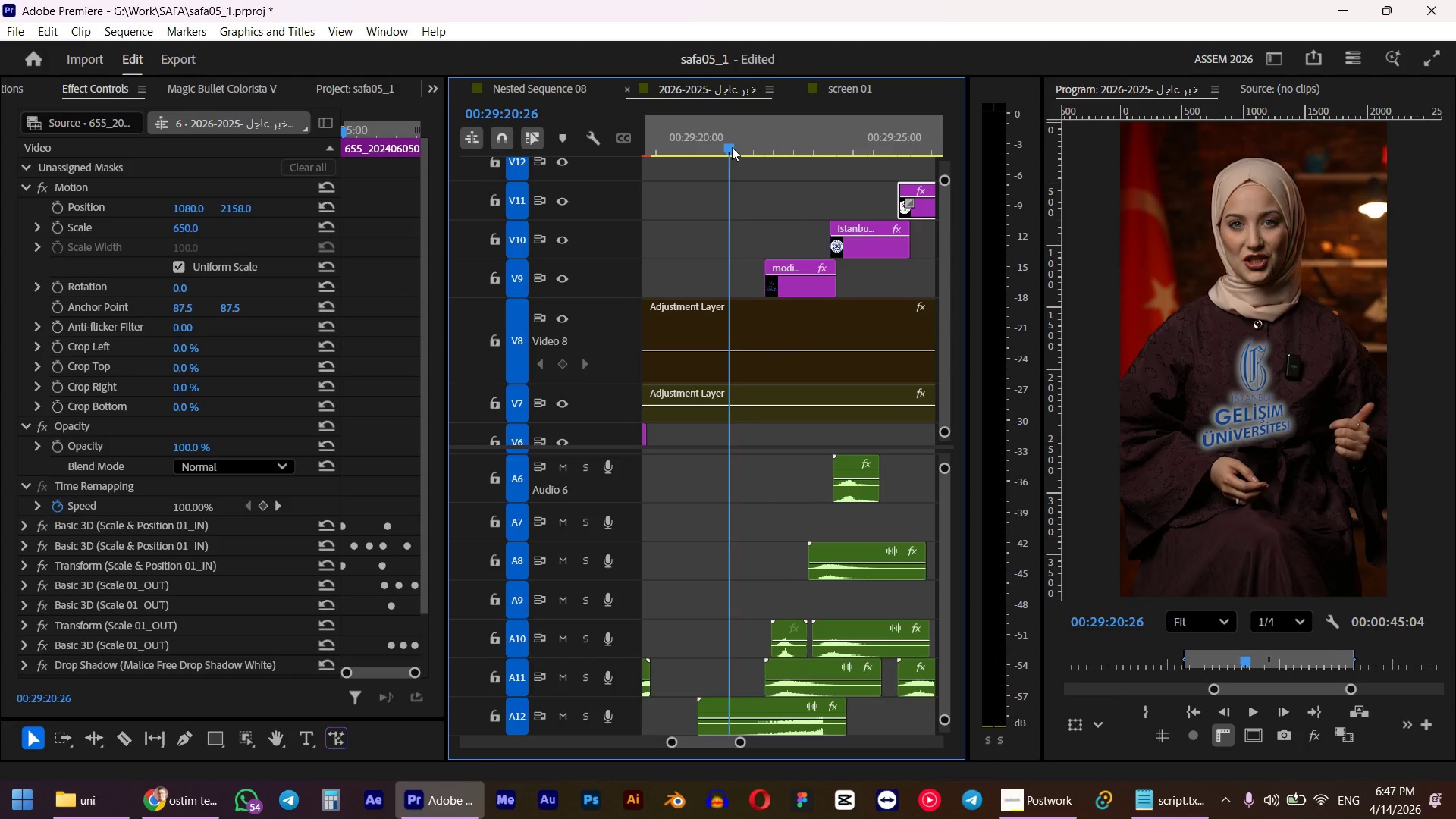 
left_click([746, 135])
 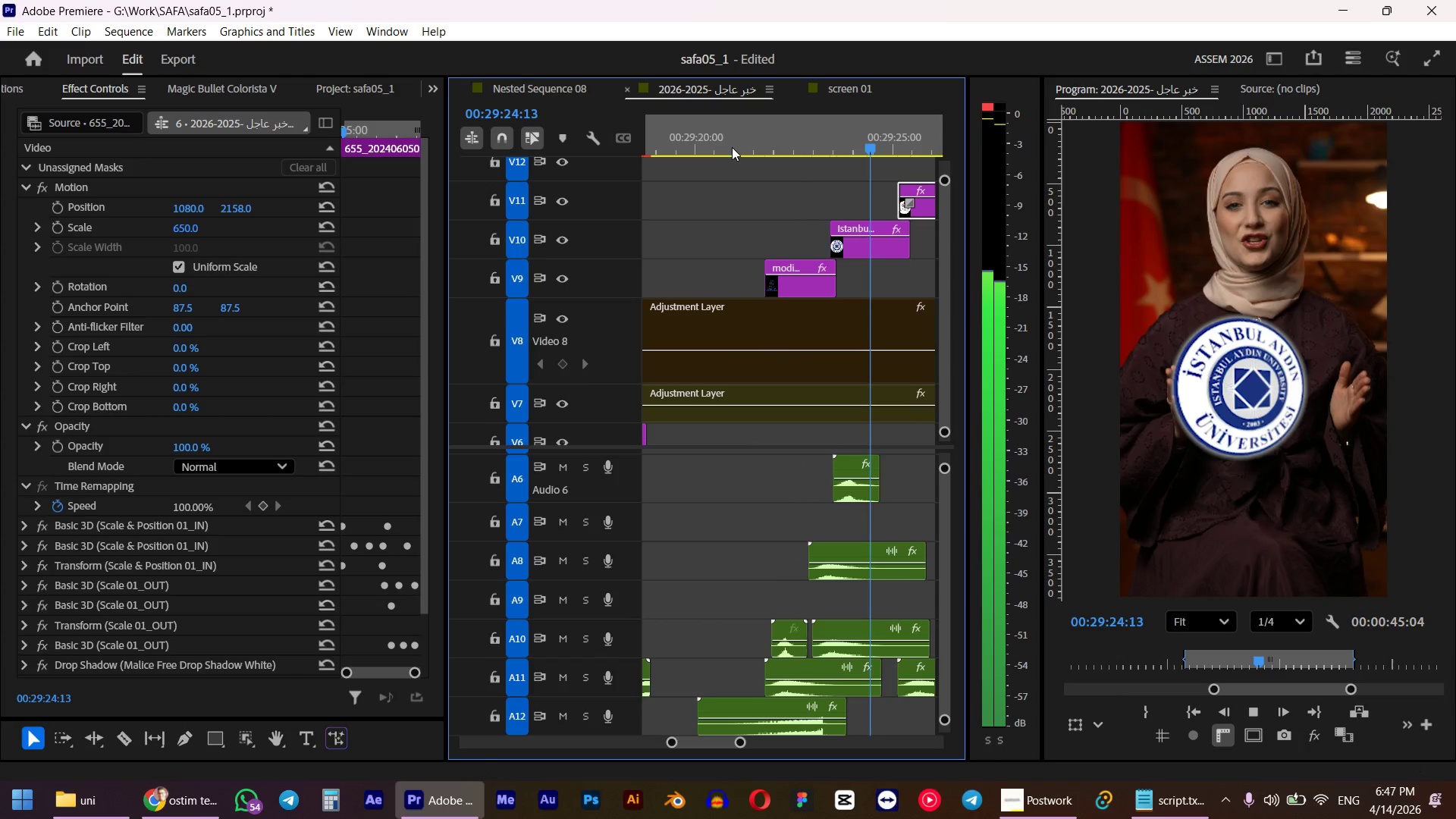 
key(Space)